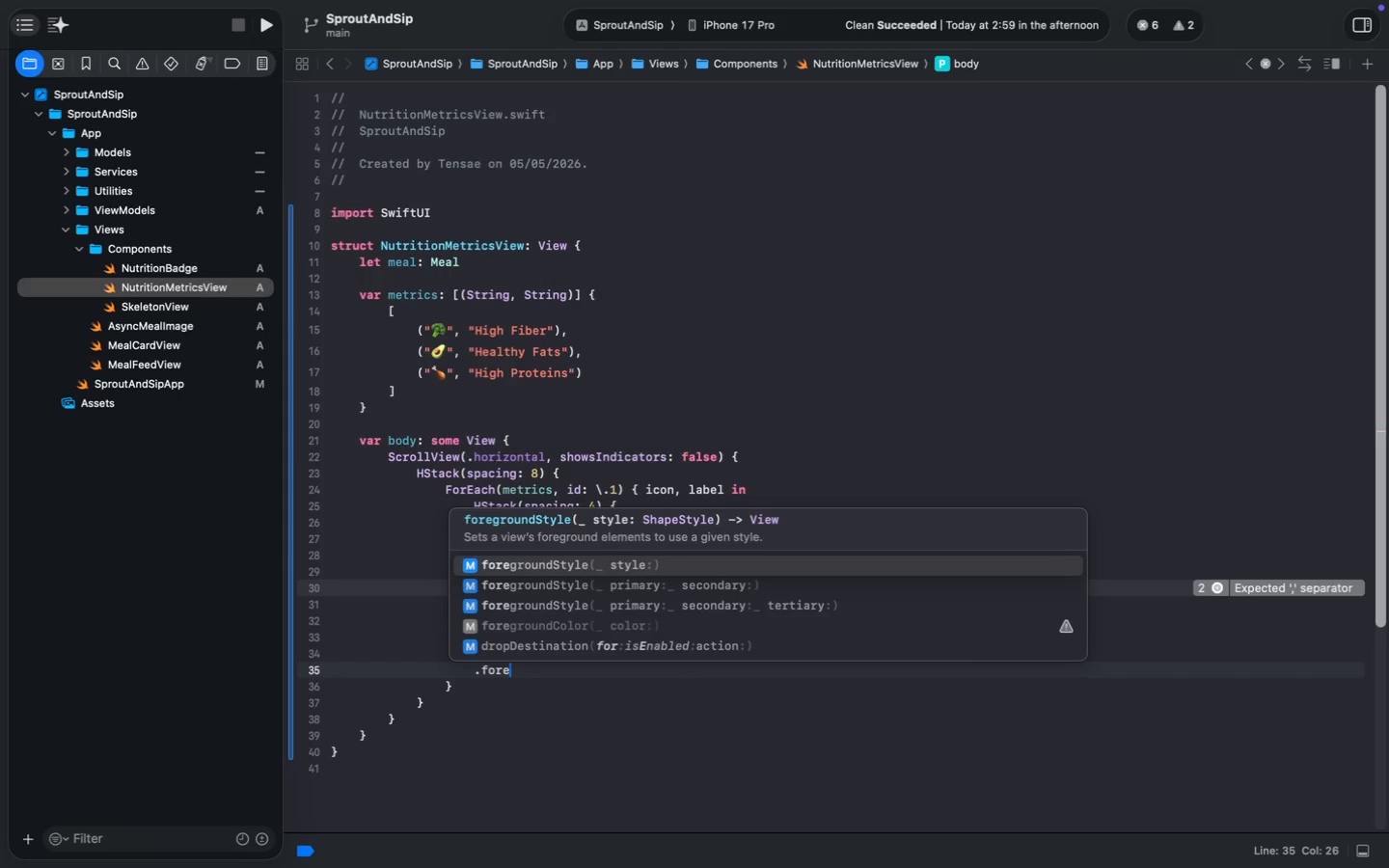 
type(.forec)
 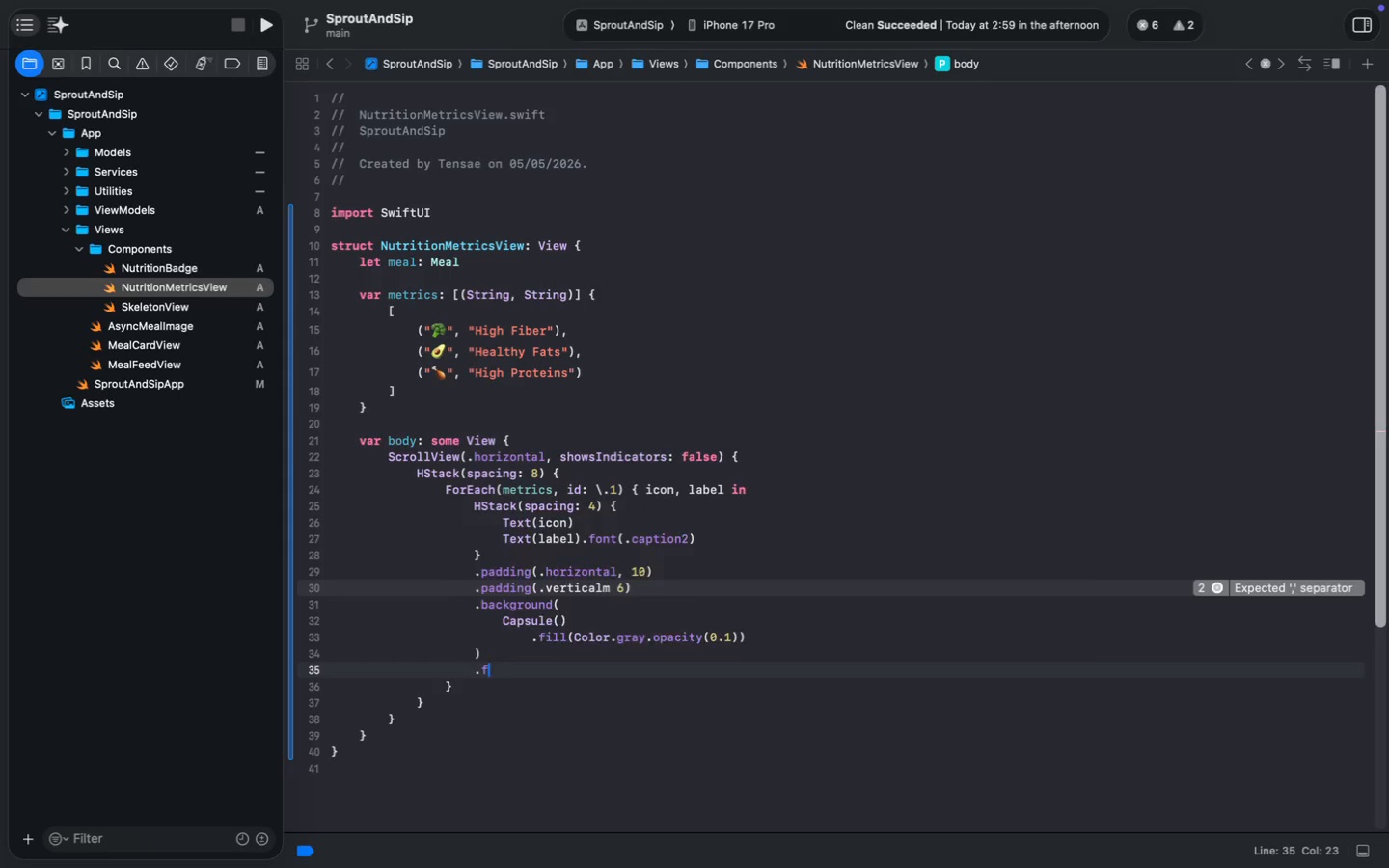 
key(Enter)
 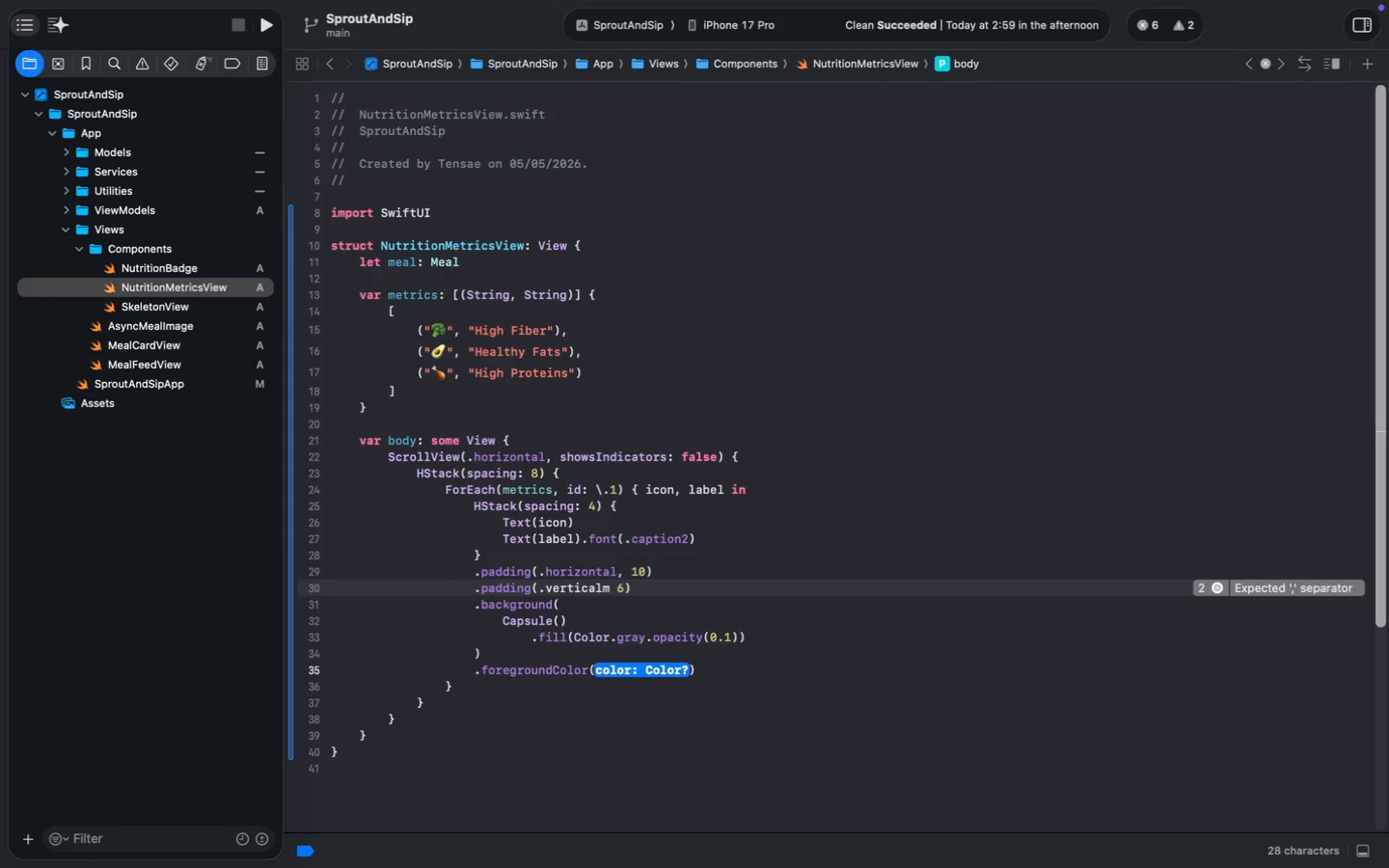 
type(.tx)
key(Backspace)
type(ext.)
key(Backspace)
type(Sec)
 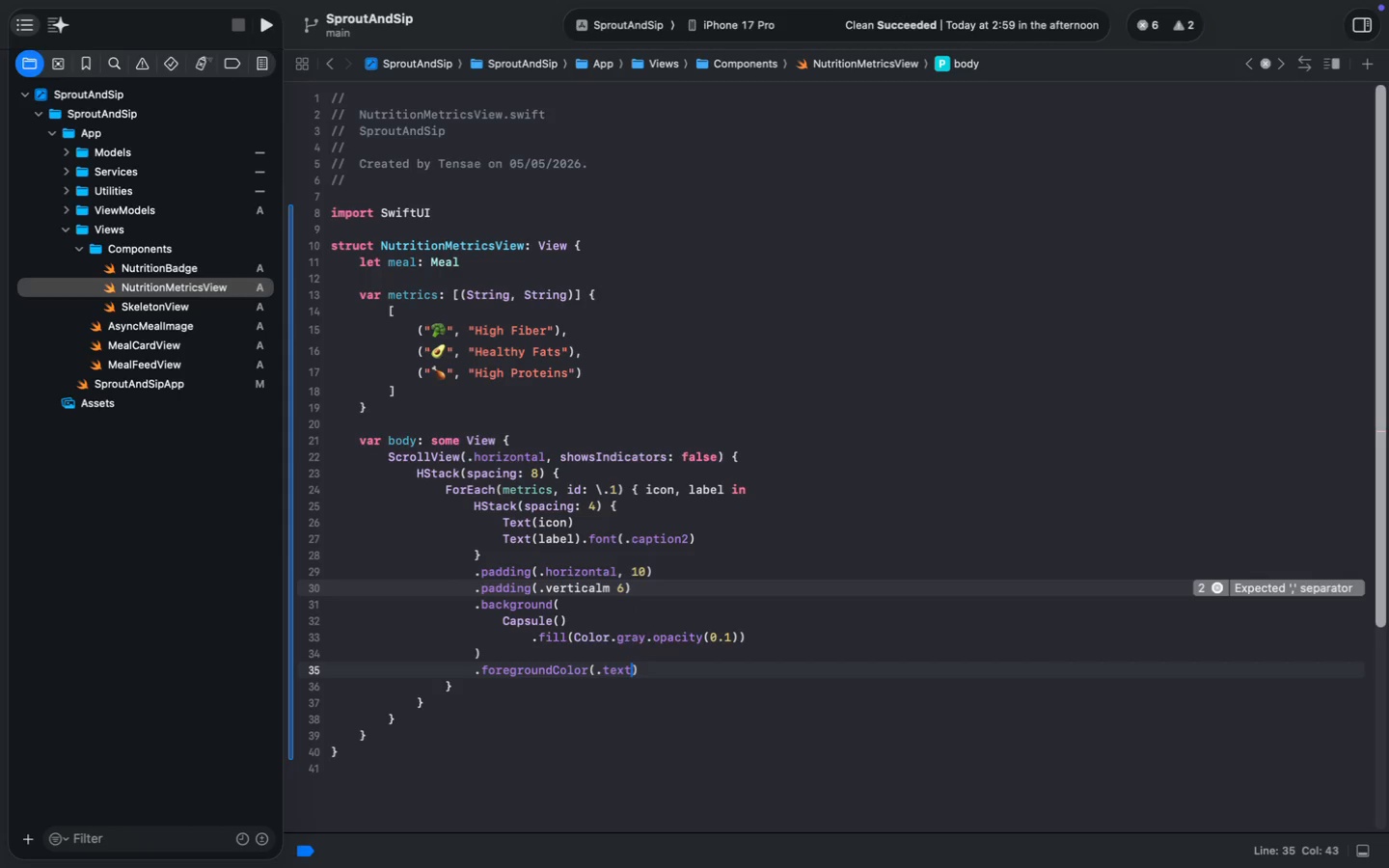 
key(Enter)
 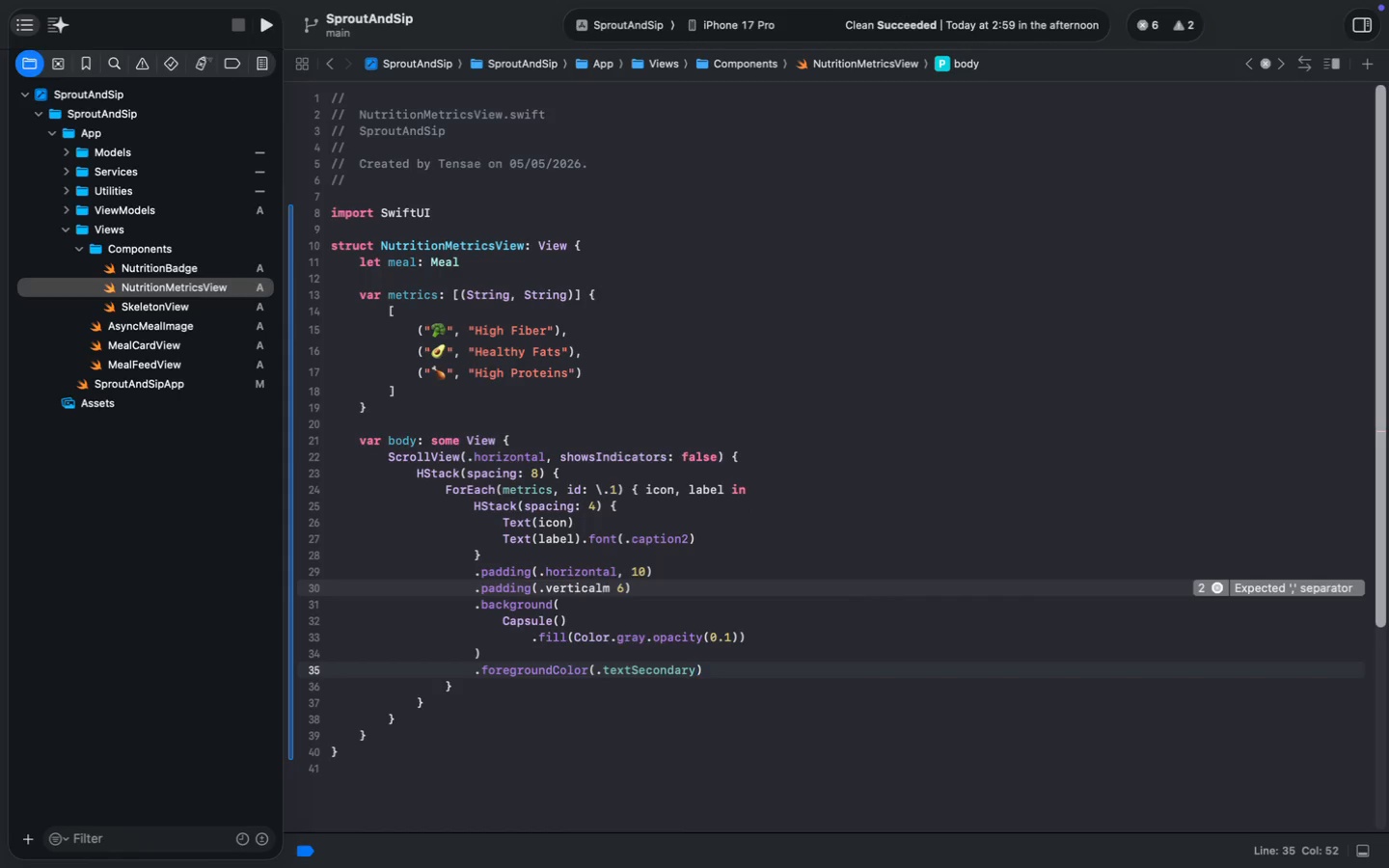 
key(Meta+S)
 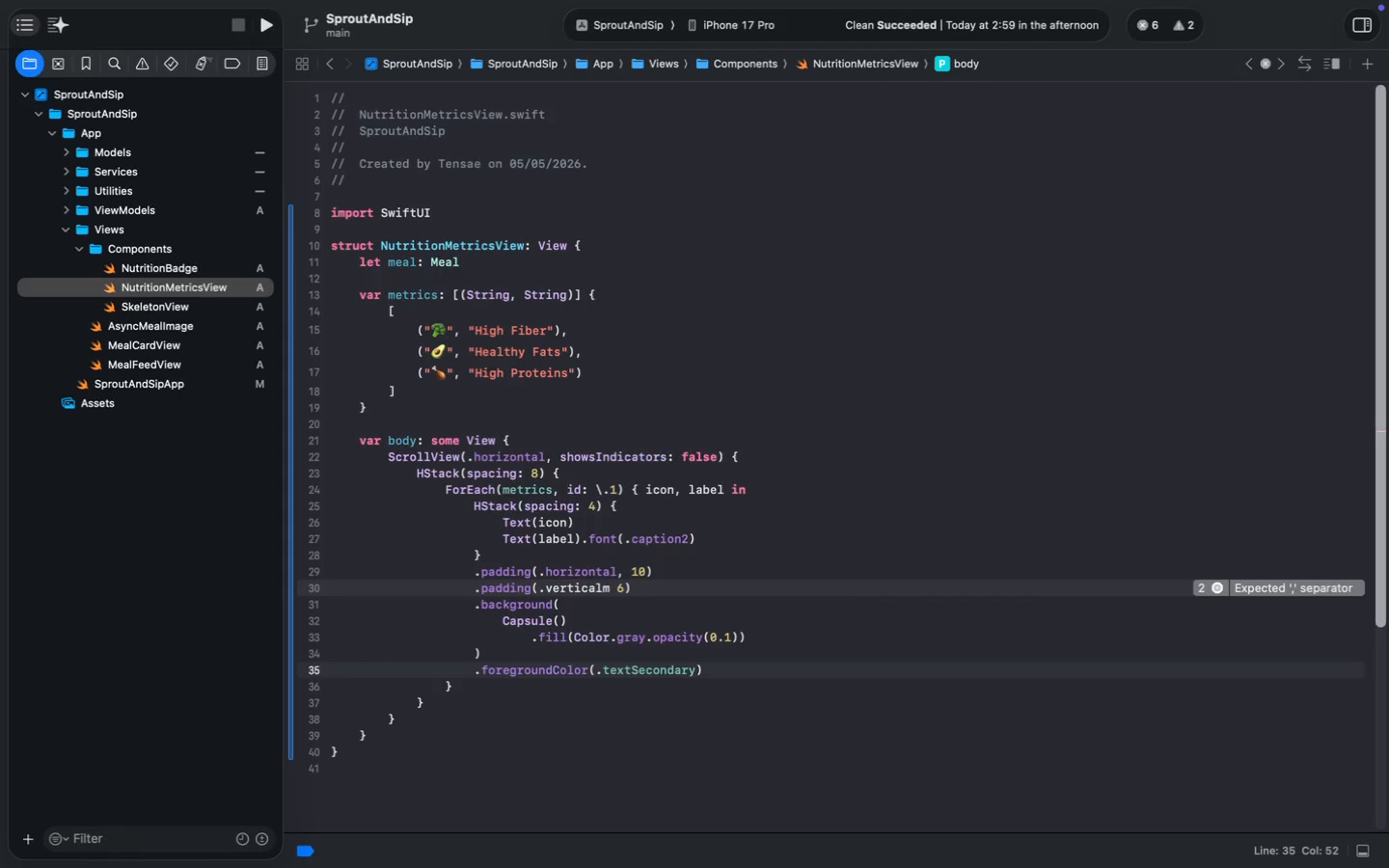 
key(Meta+S)
 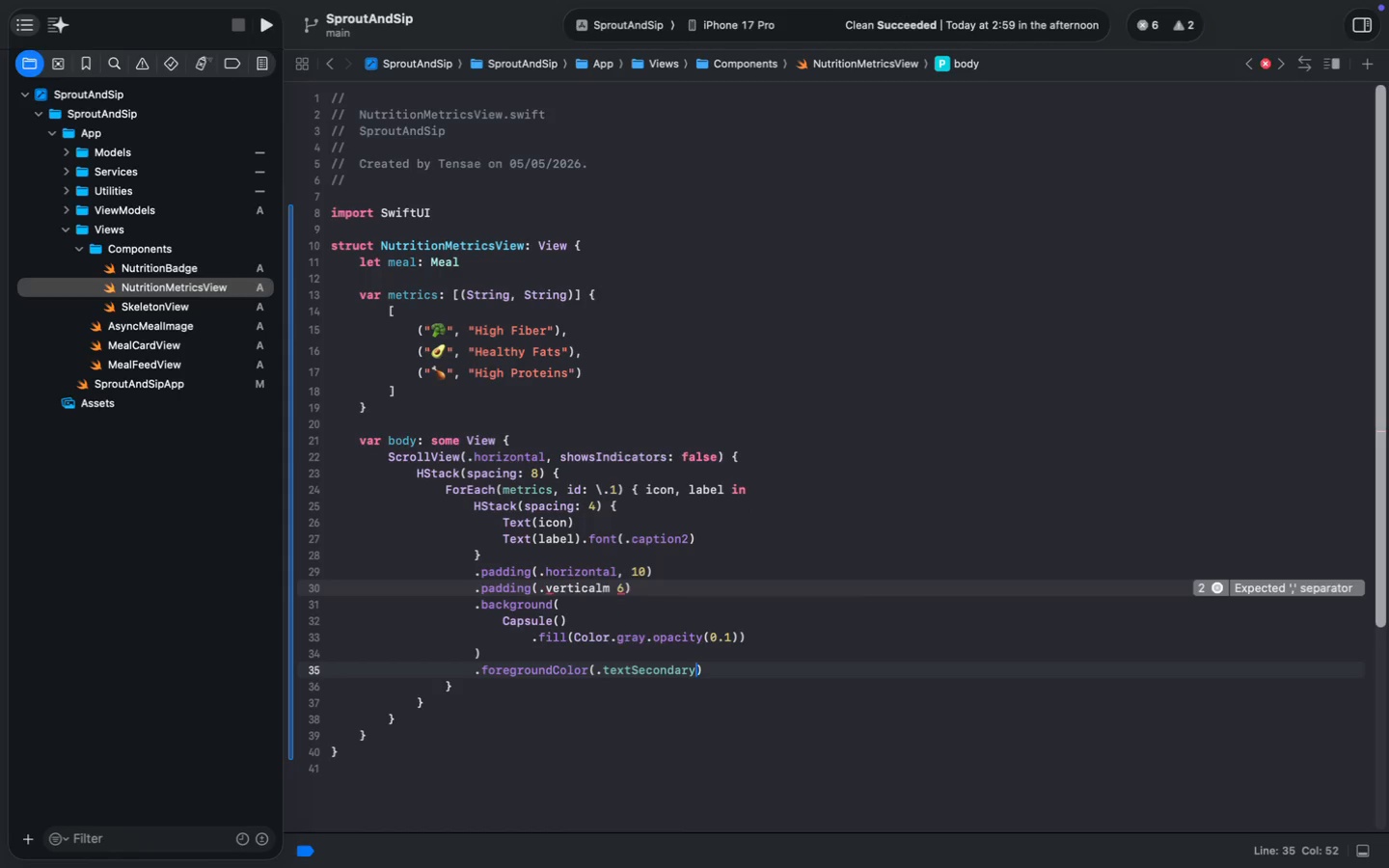 
key(Meta+S)
 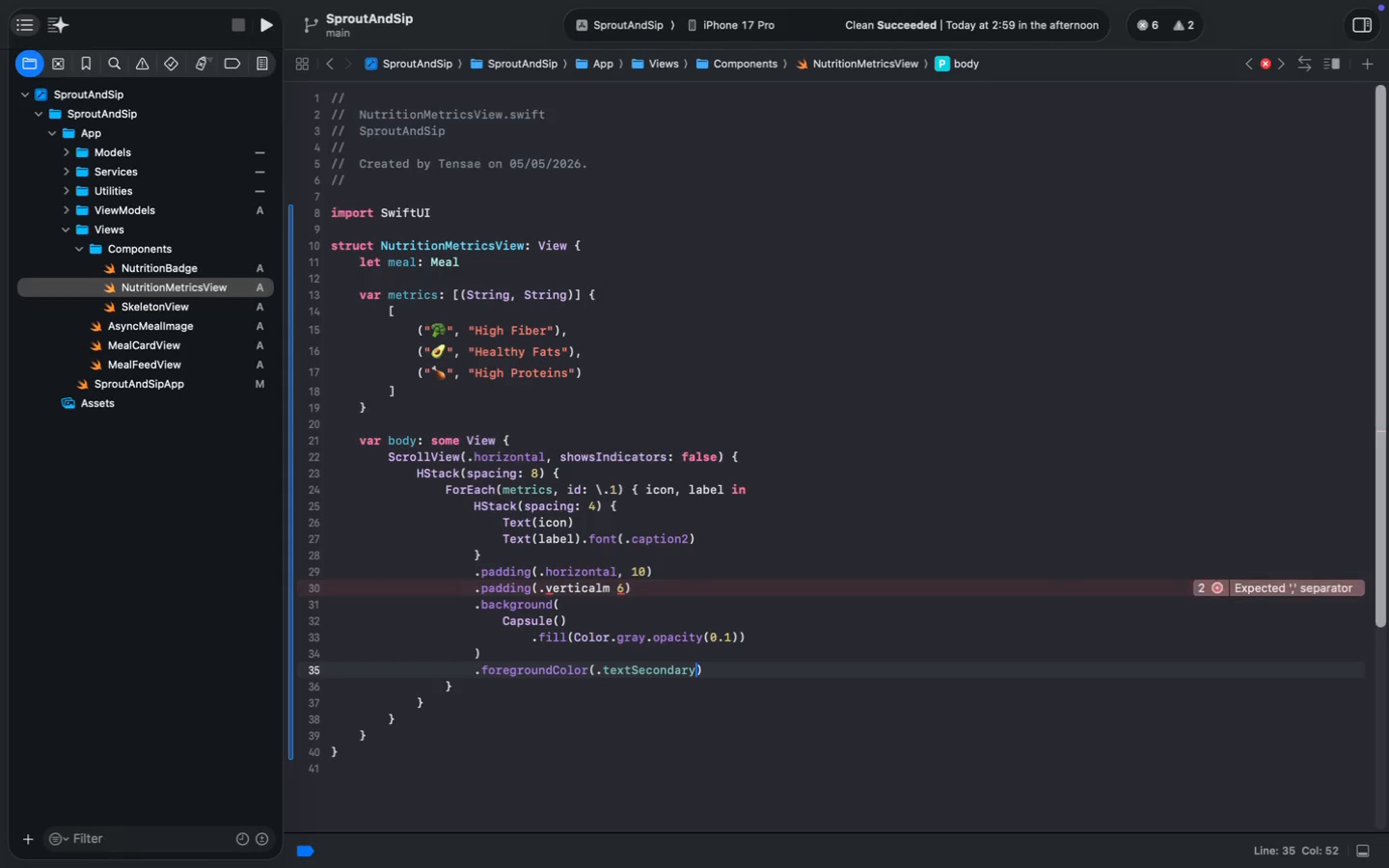 
key(Meta+S)
 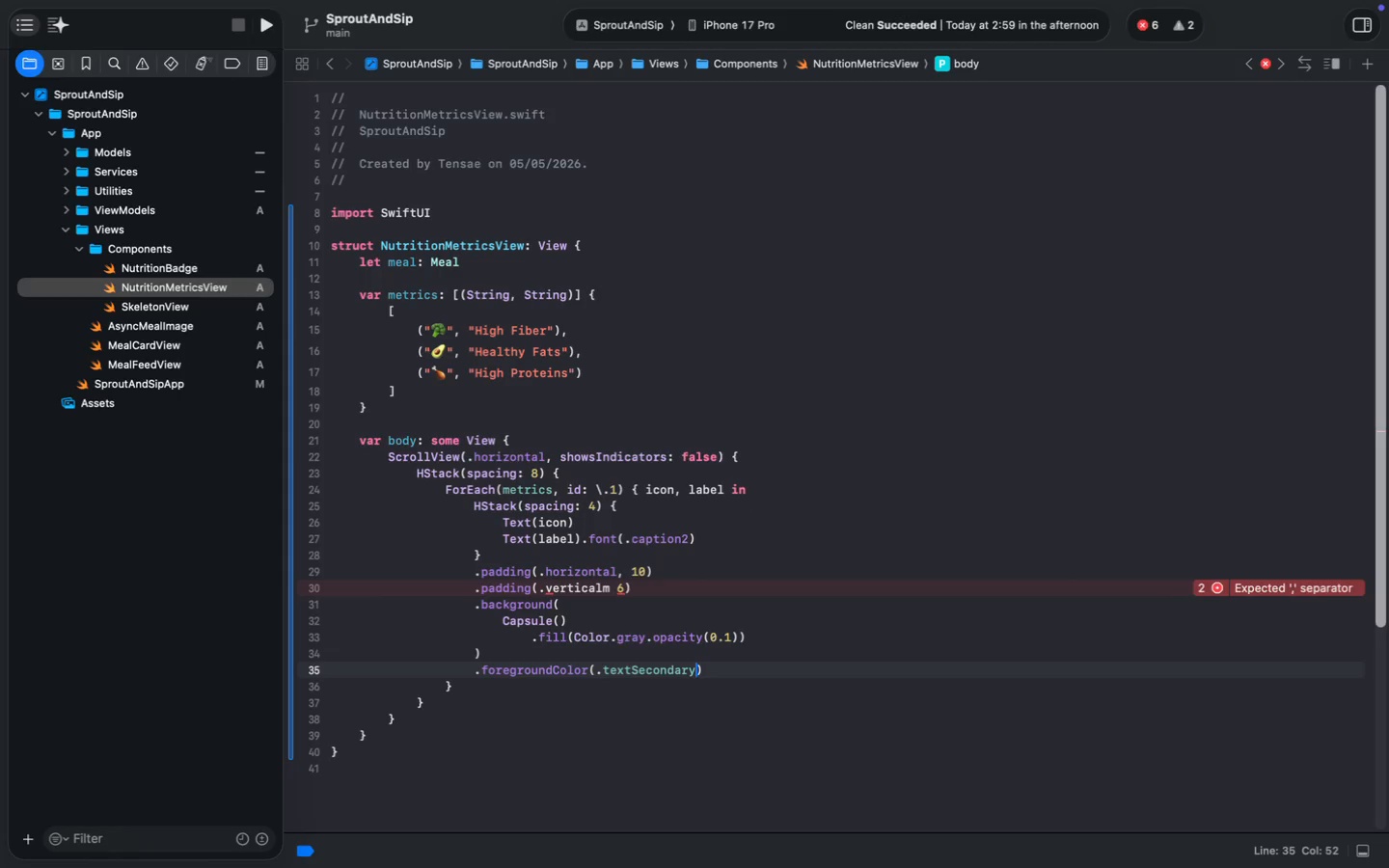 
key(ArrowUp)
 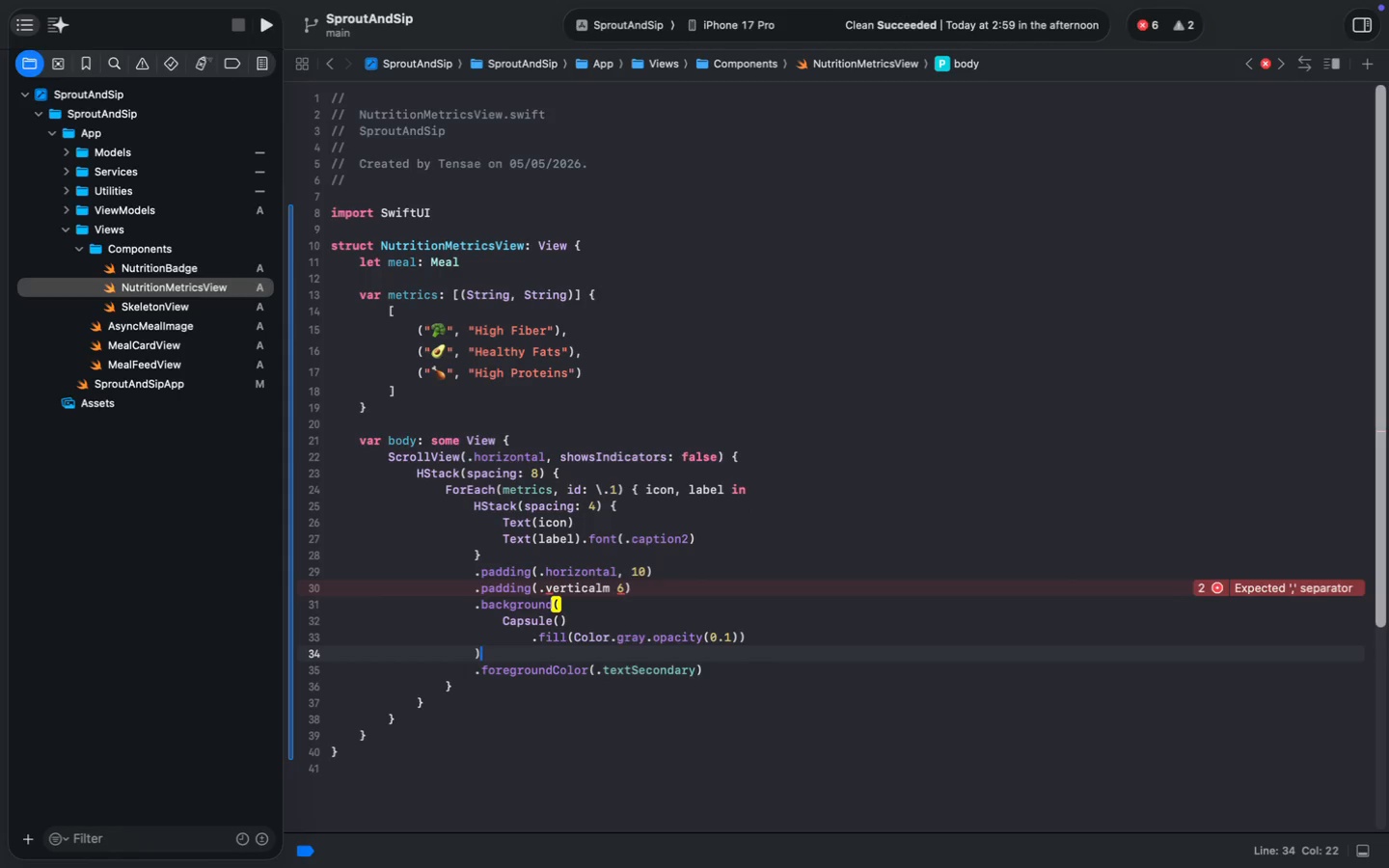 
key(ArrowUp)
 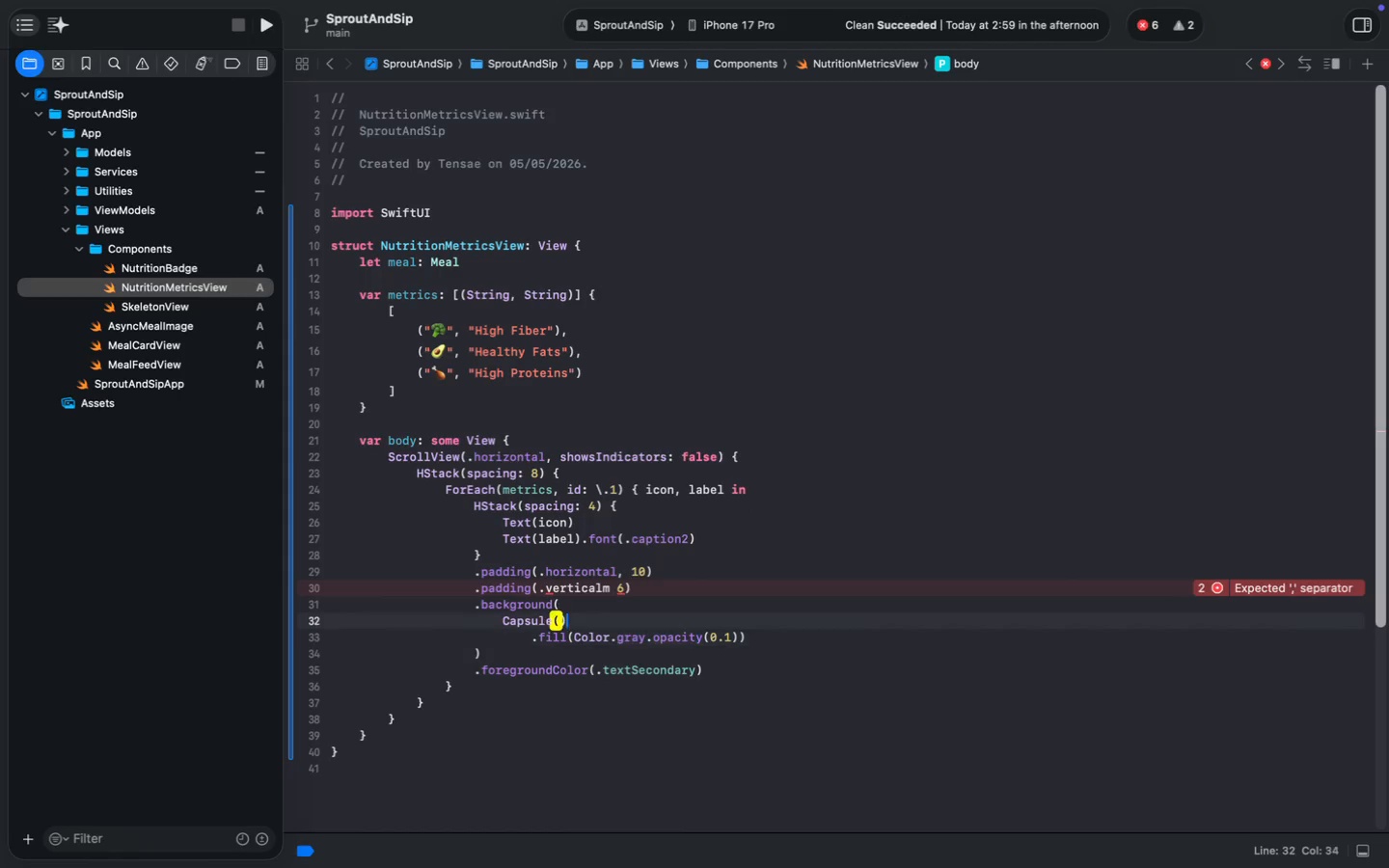 
key(ArrowUp)
 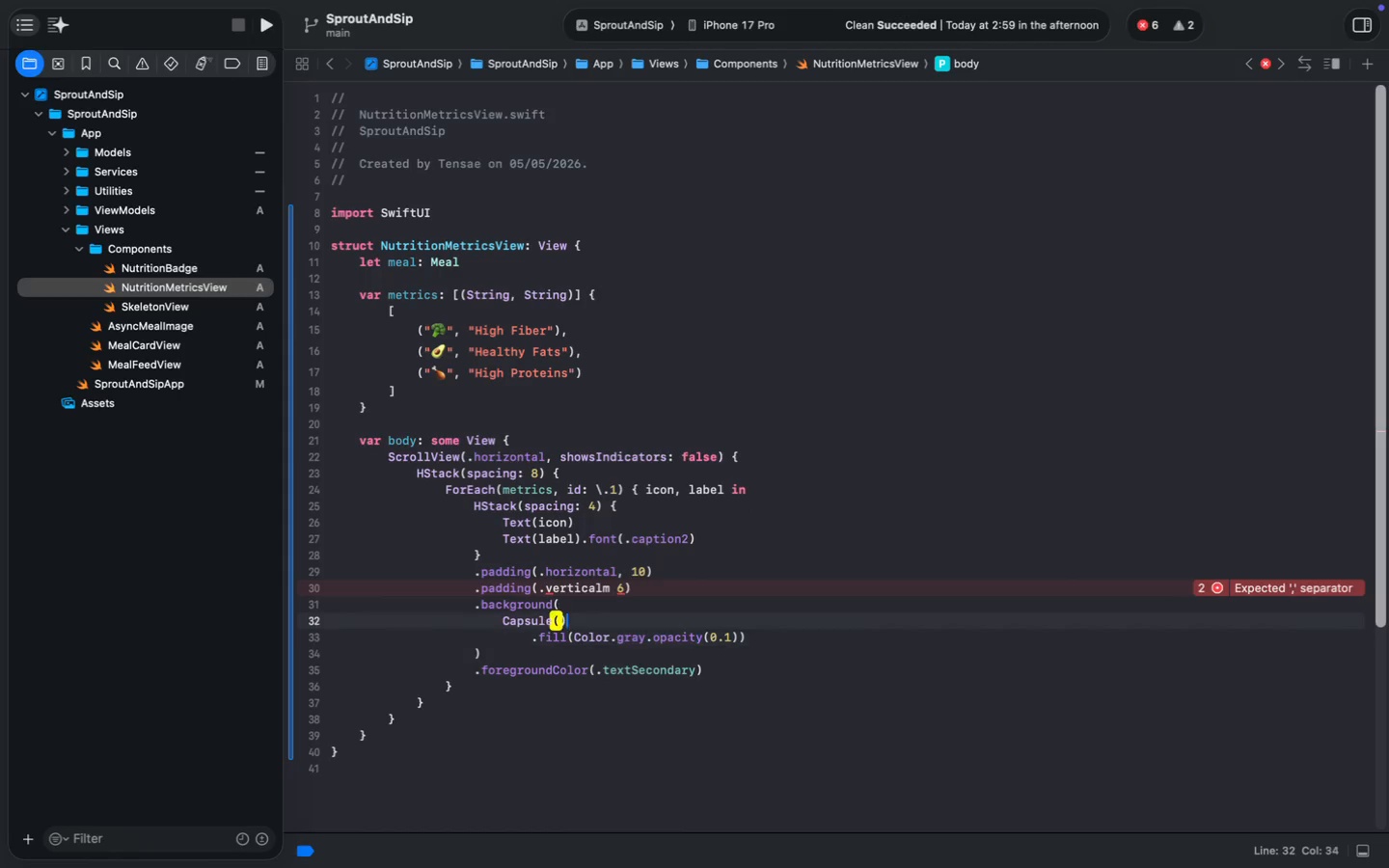 
key(ArrowUp)
 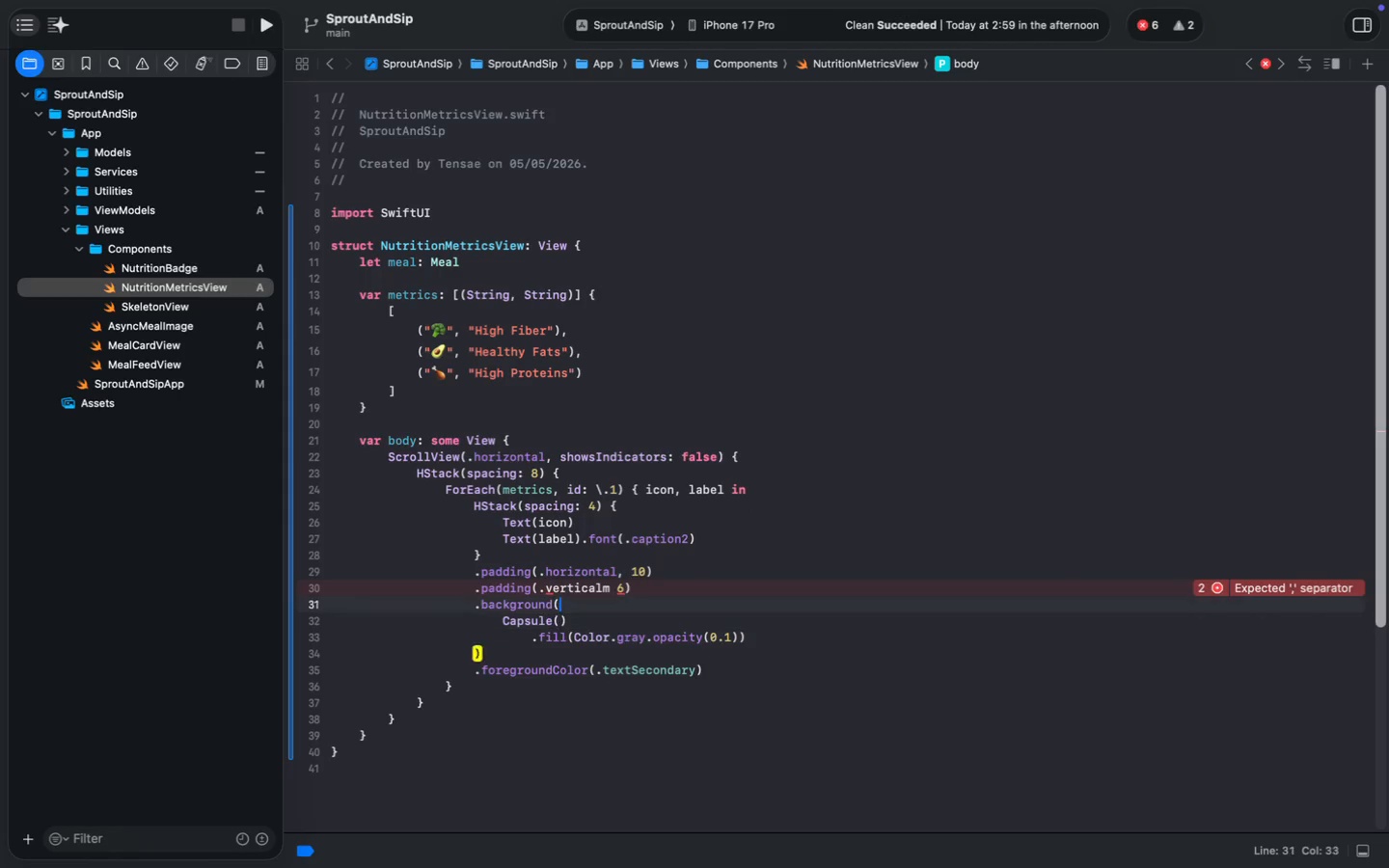 
key(ArrowUp)
 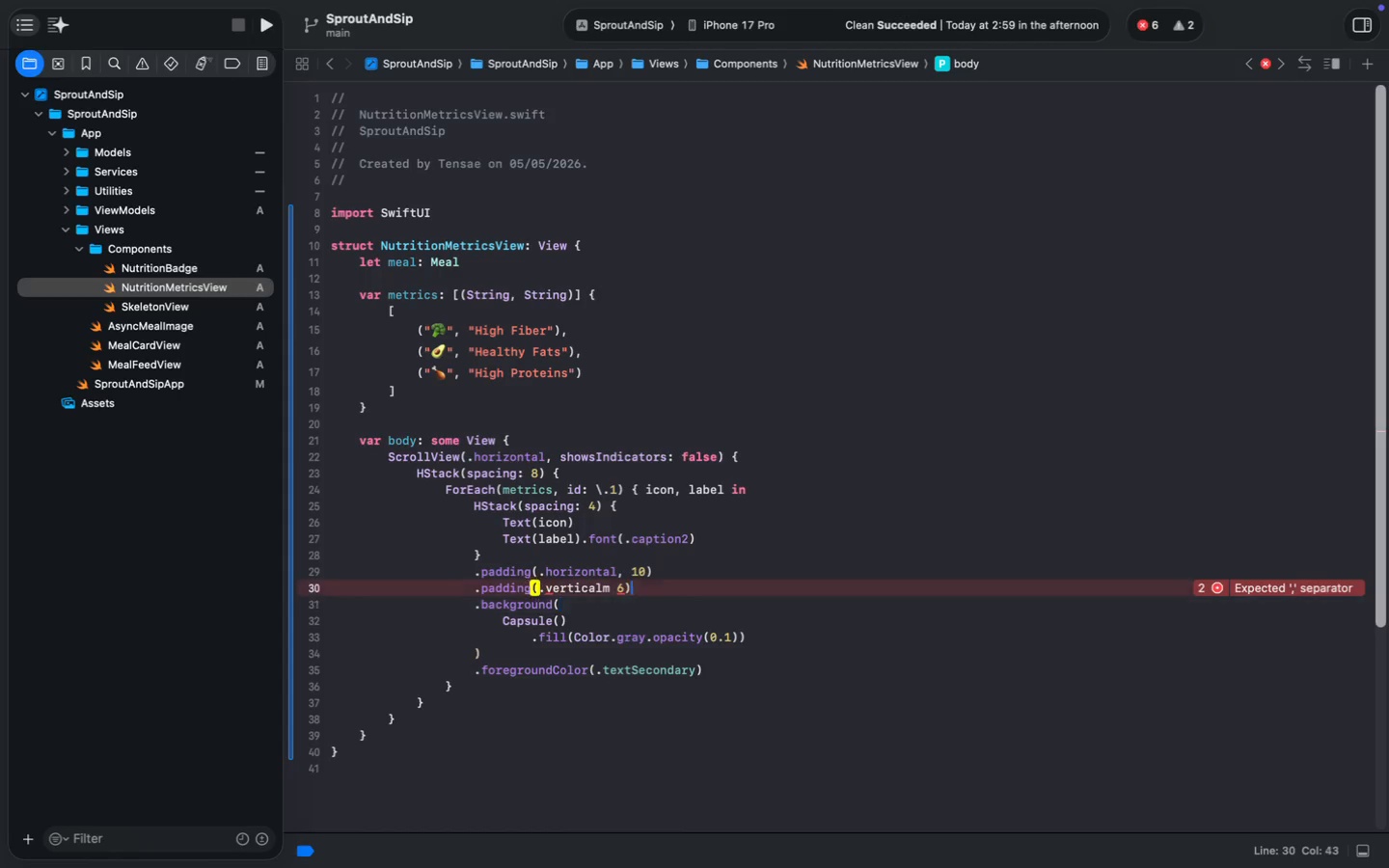 
key(ArrowUp)
 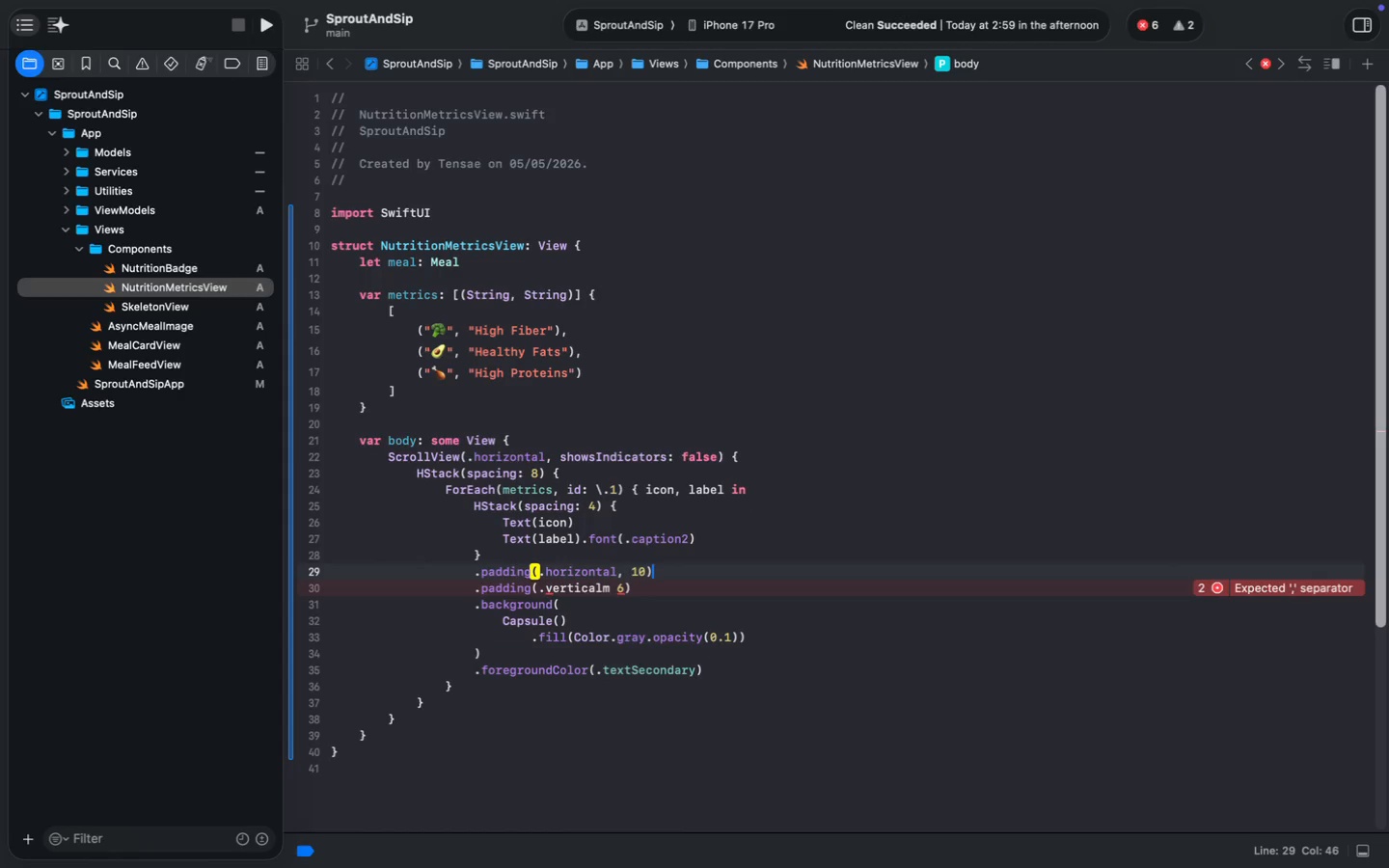 
key(ArrowDown)
 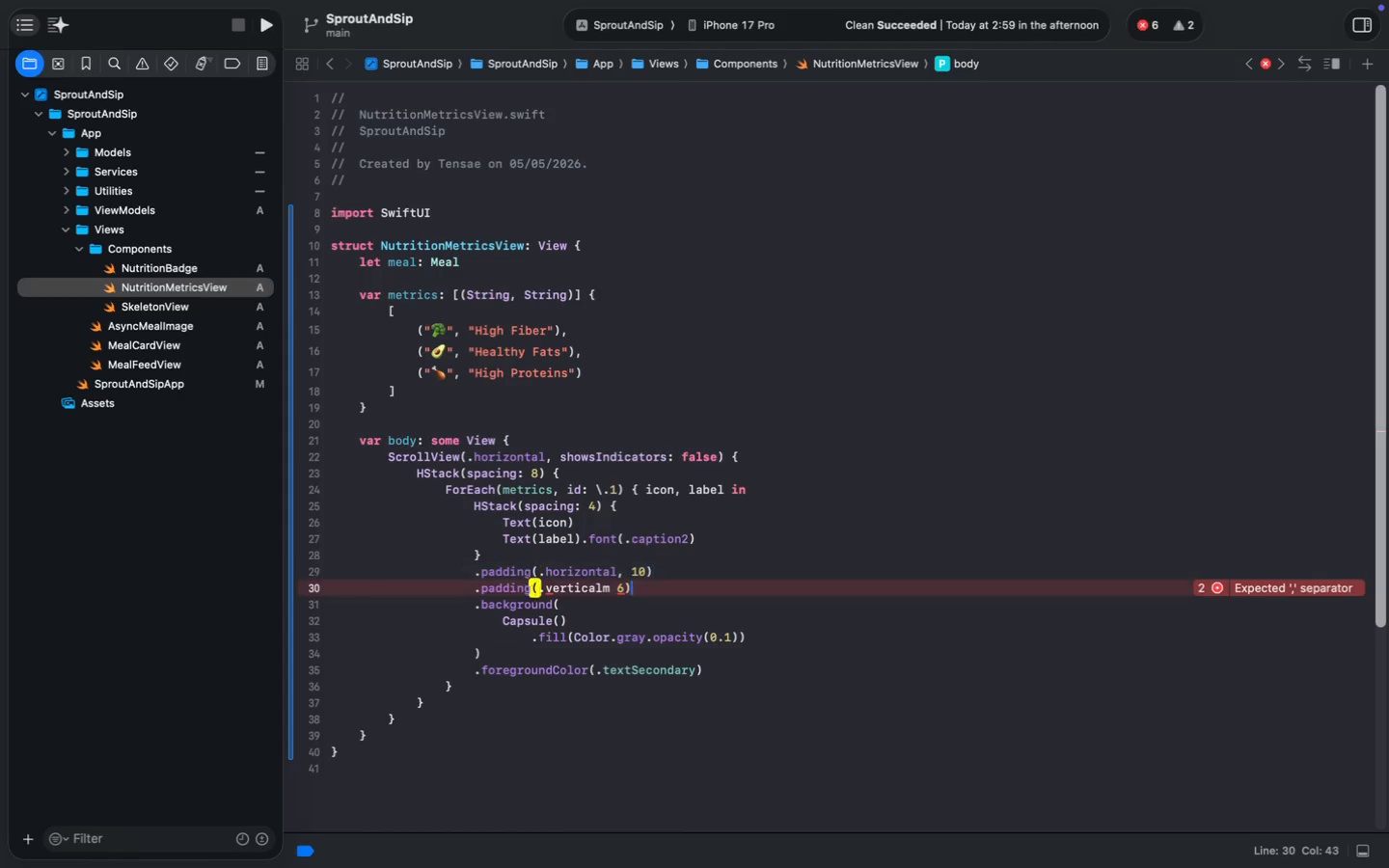 
key(ArrowLeft)
 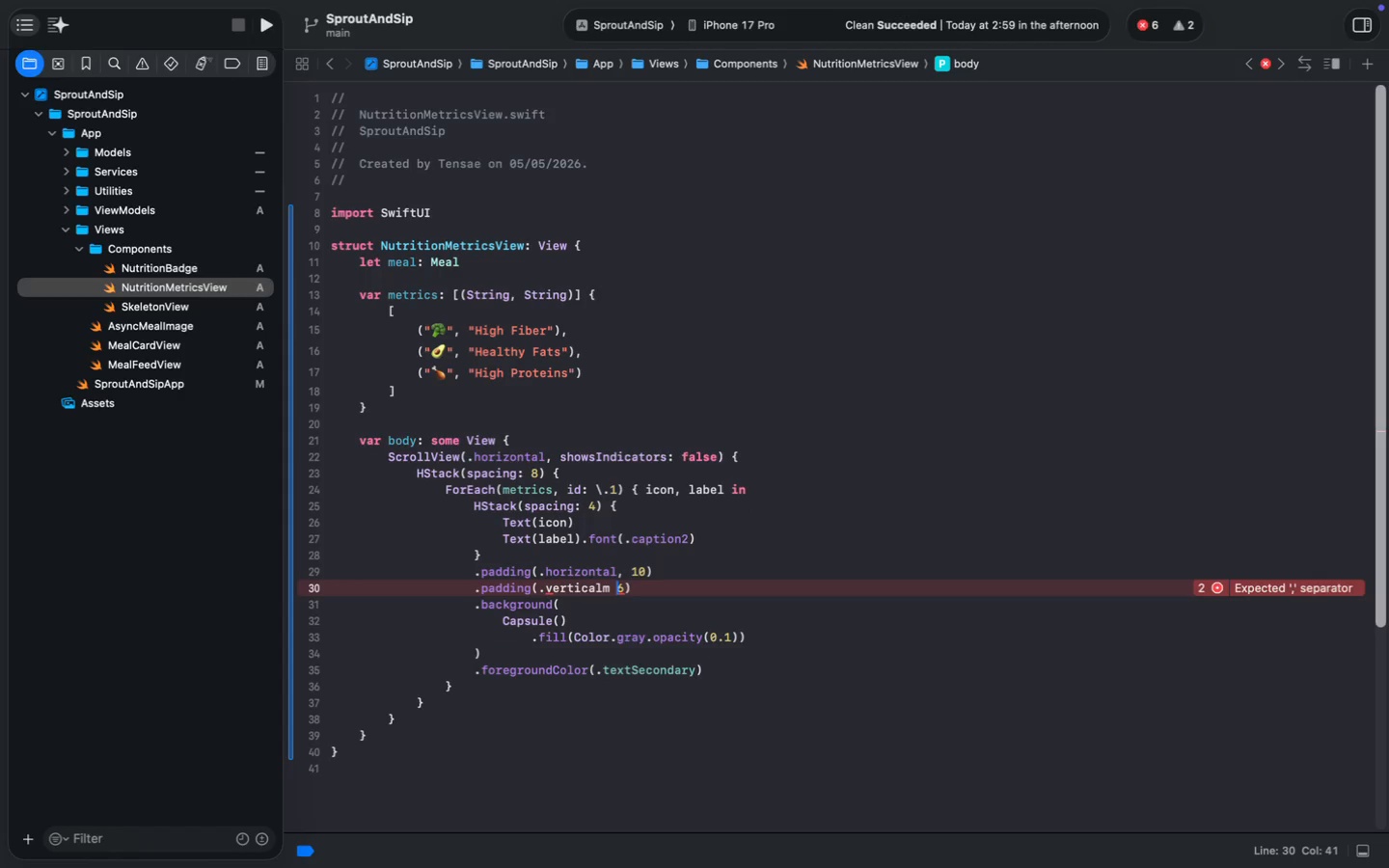 
key(ArrowLeft)
 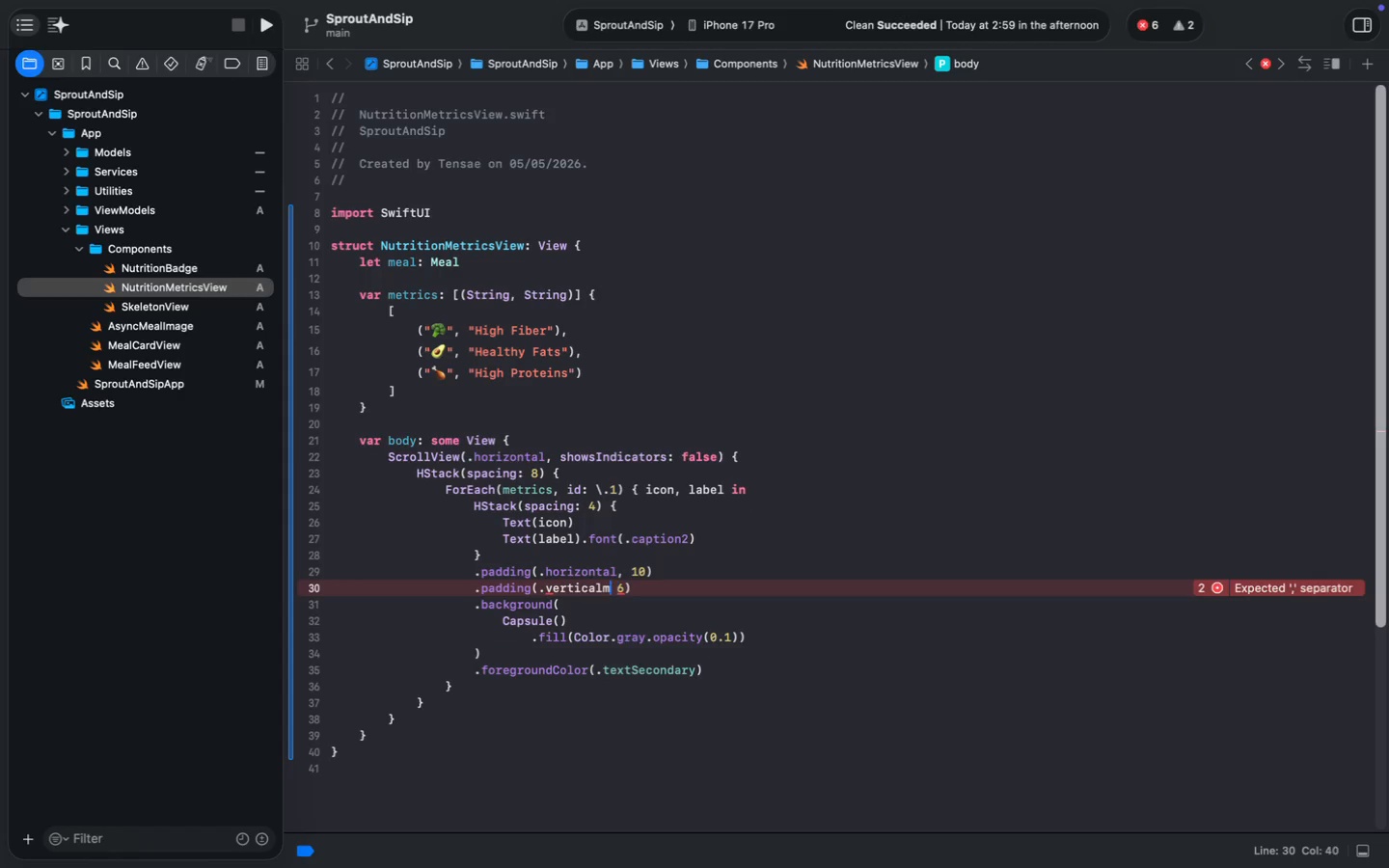 
key(ArrowLeft)
 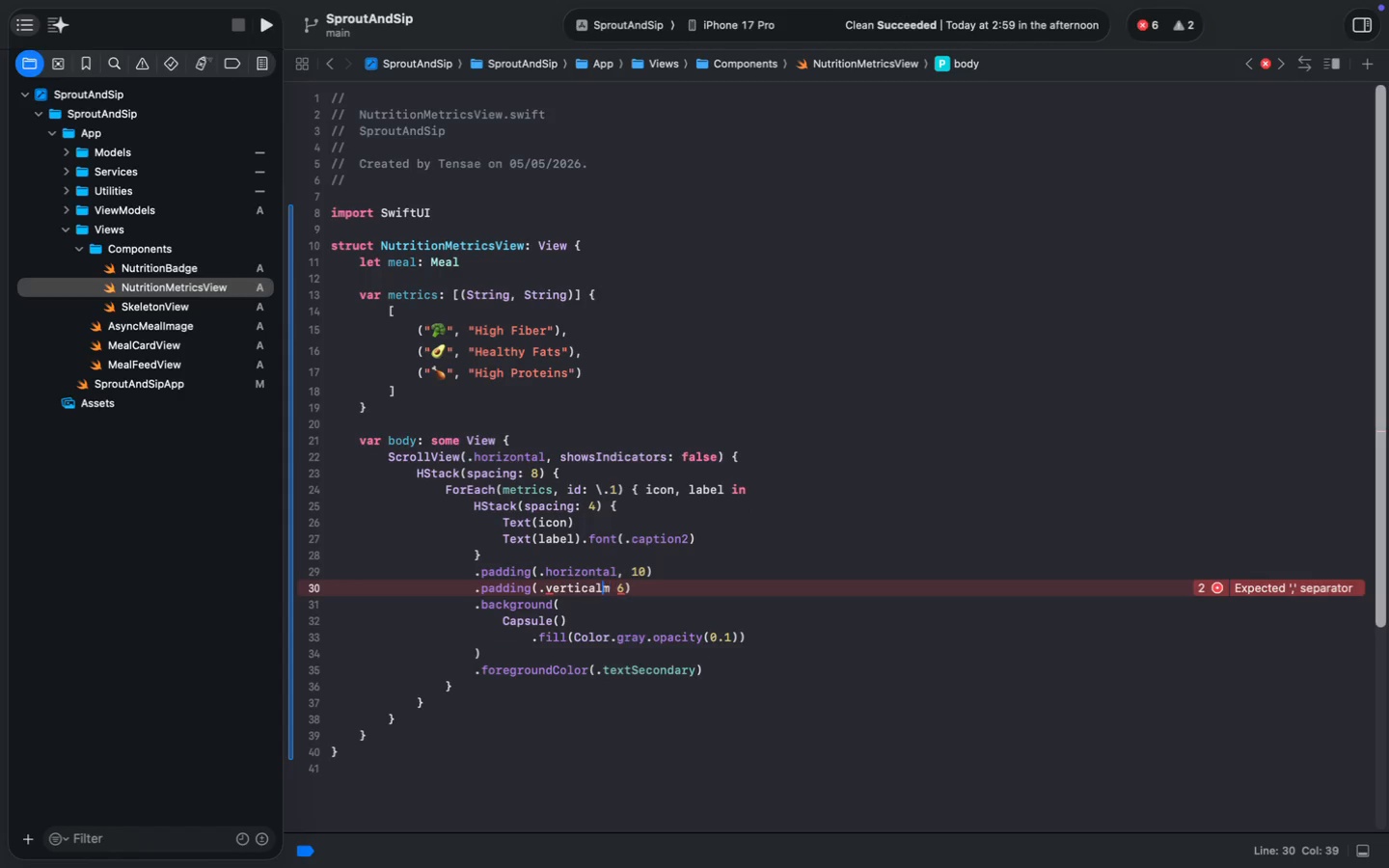 
key(ArrowLeft)
 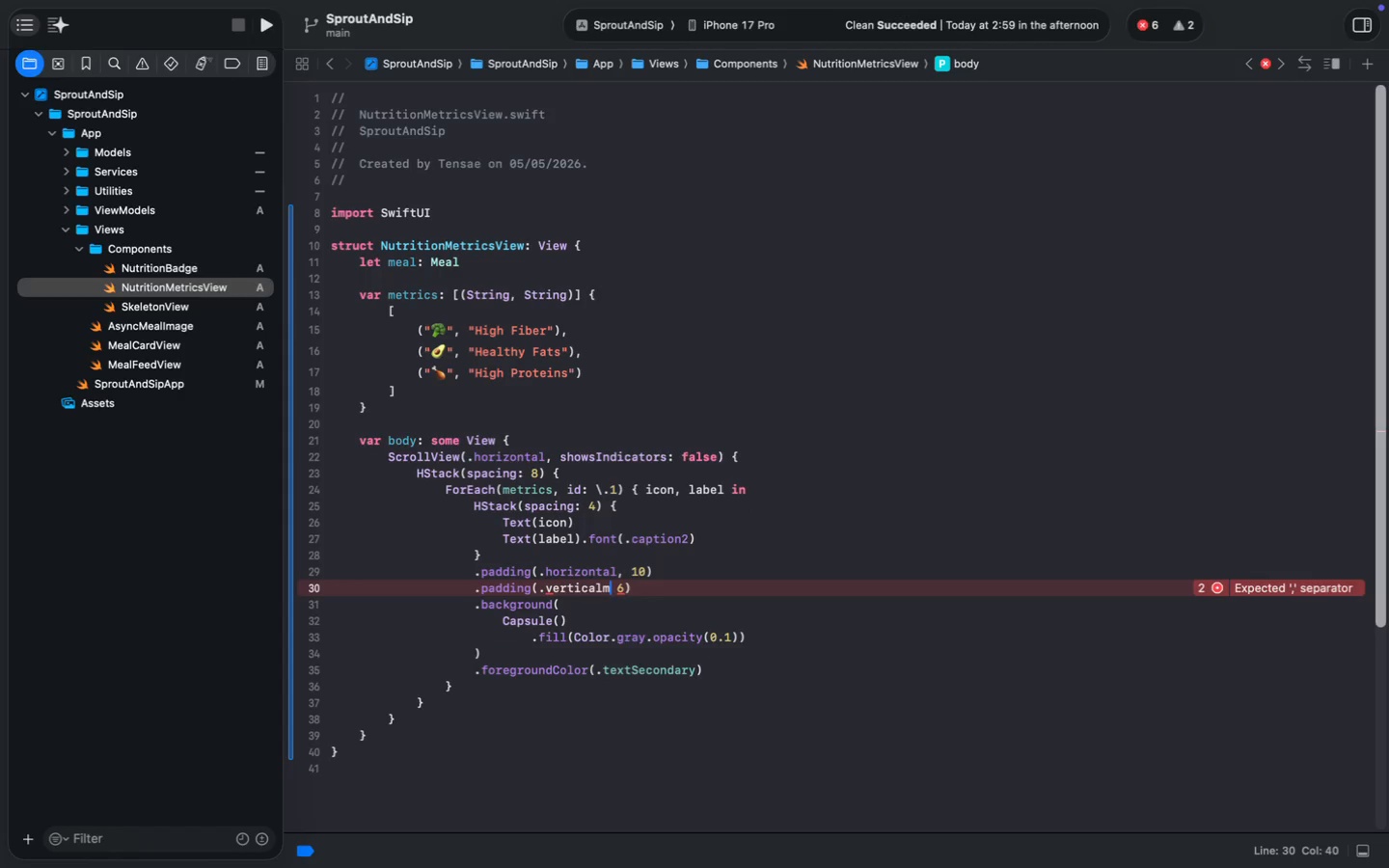 
key(ArrowRight)
 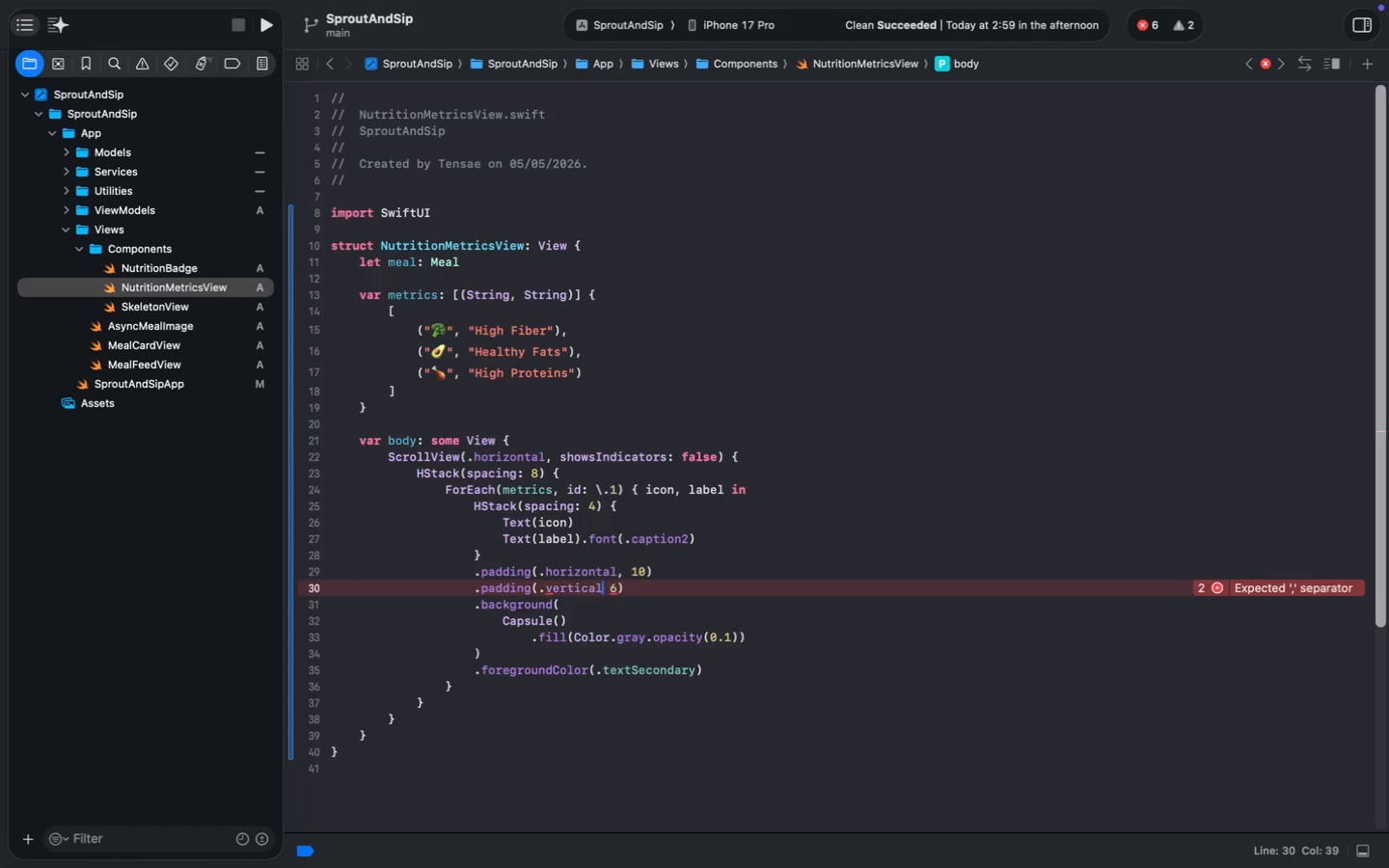 
key(Backspace)
 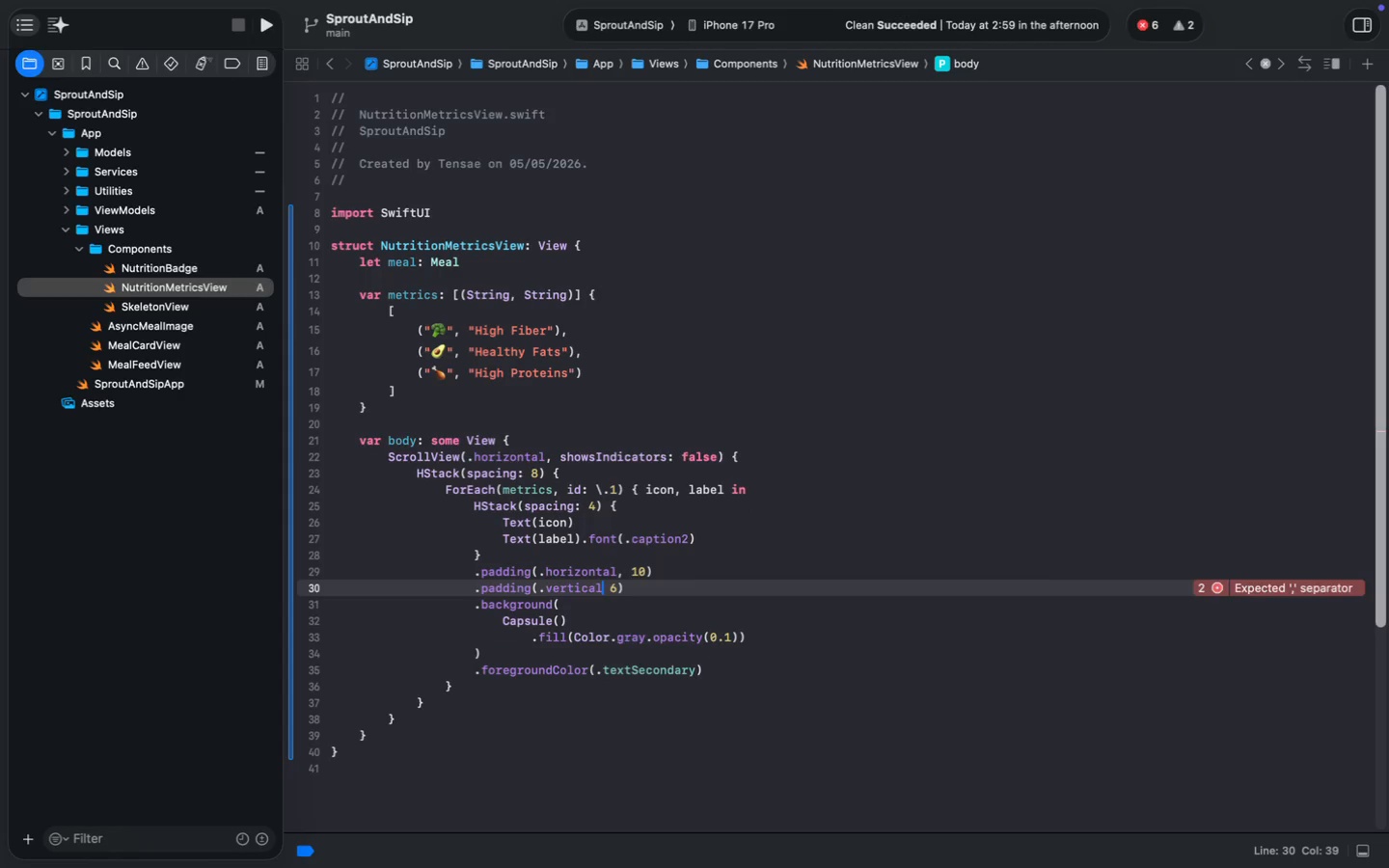 
key(Comma)
 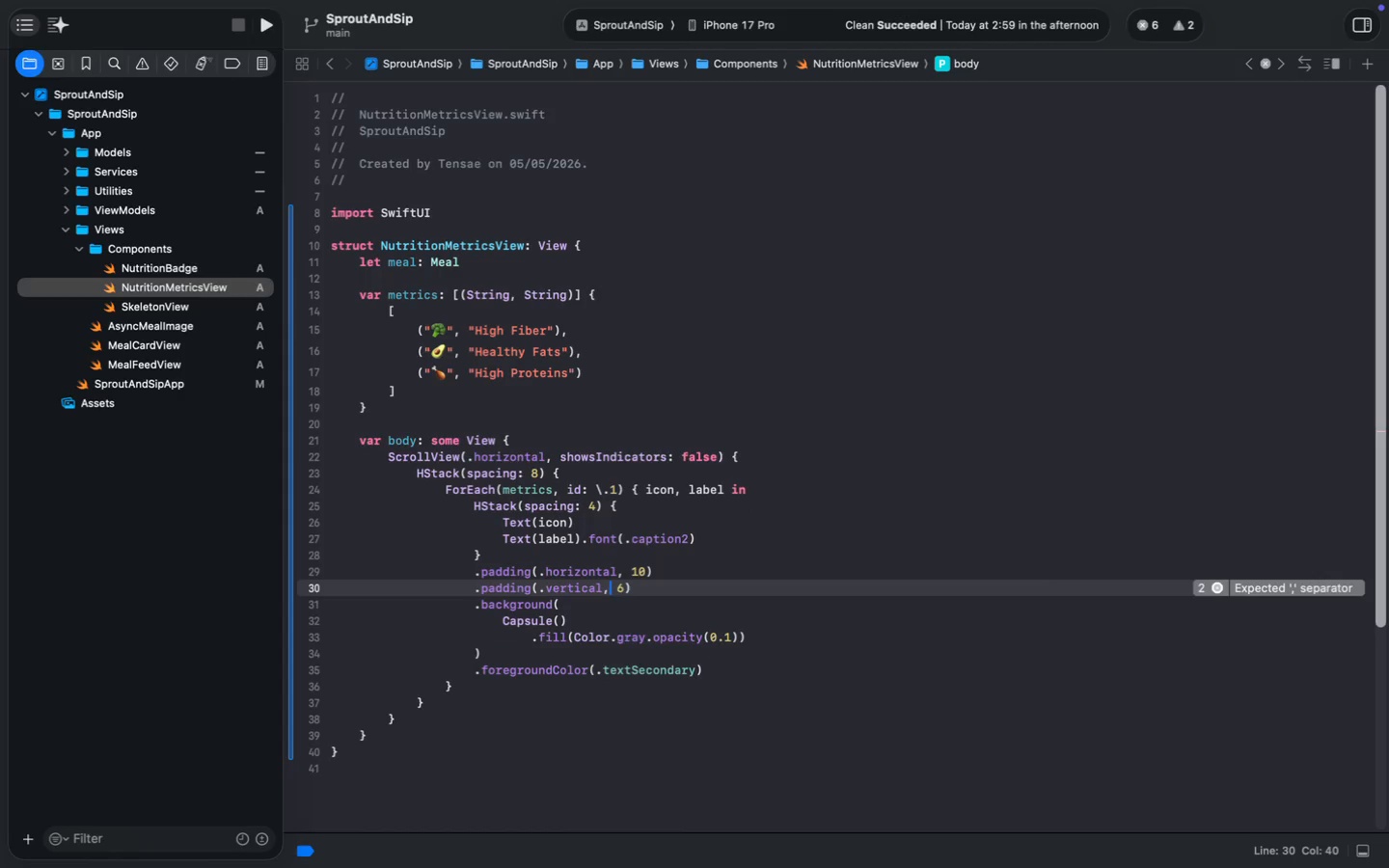 
key(Meta+S)
 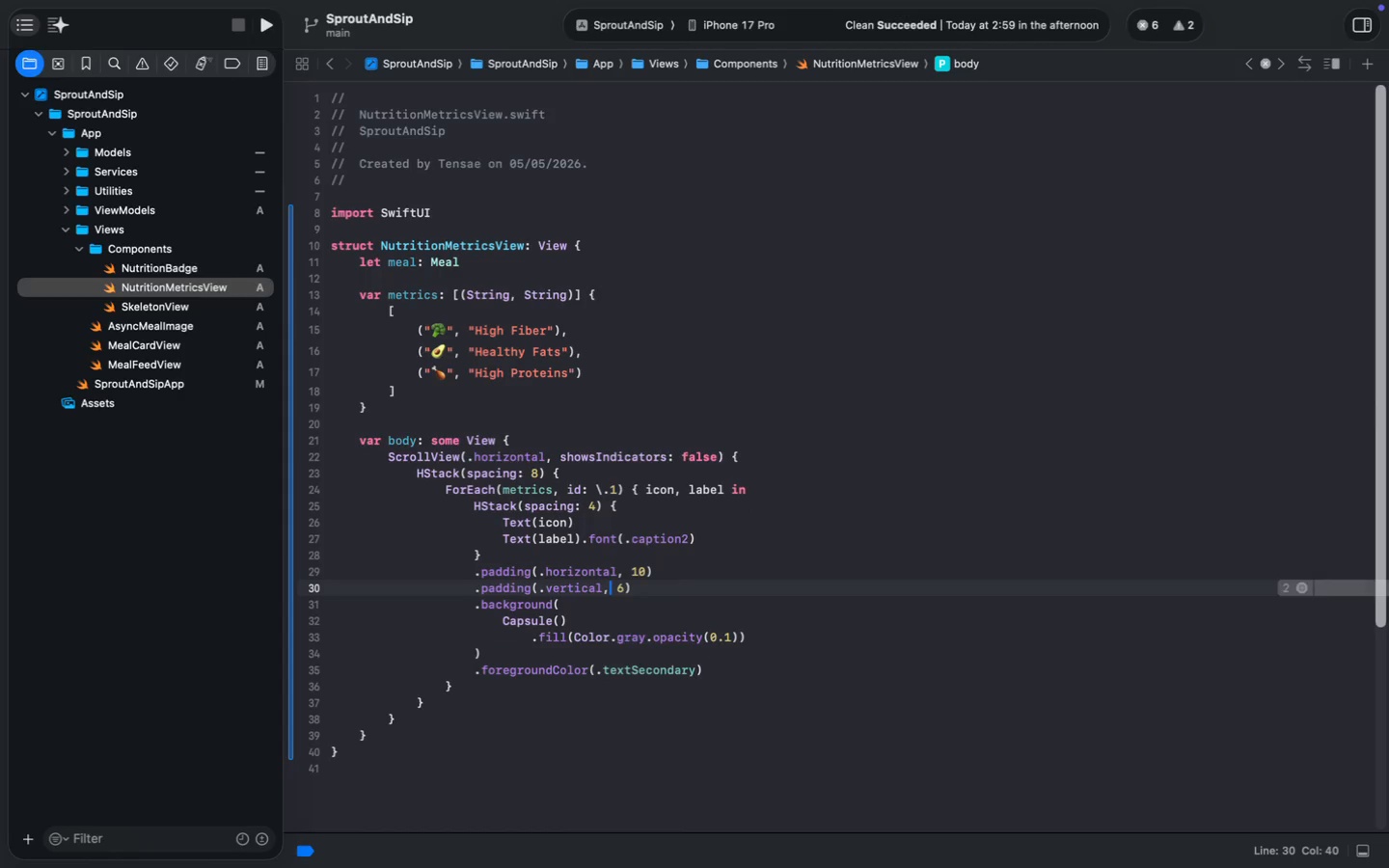 
key(Meta+S)
 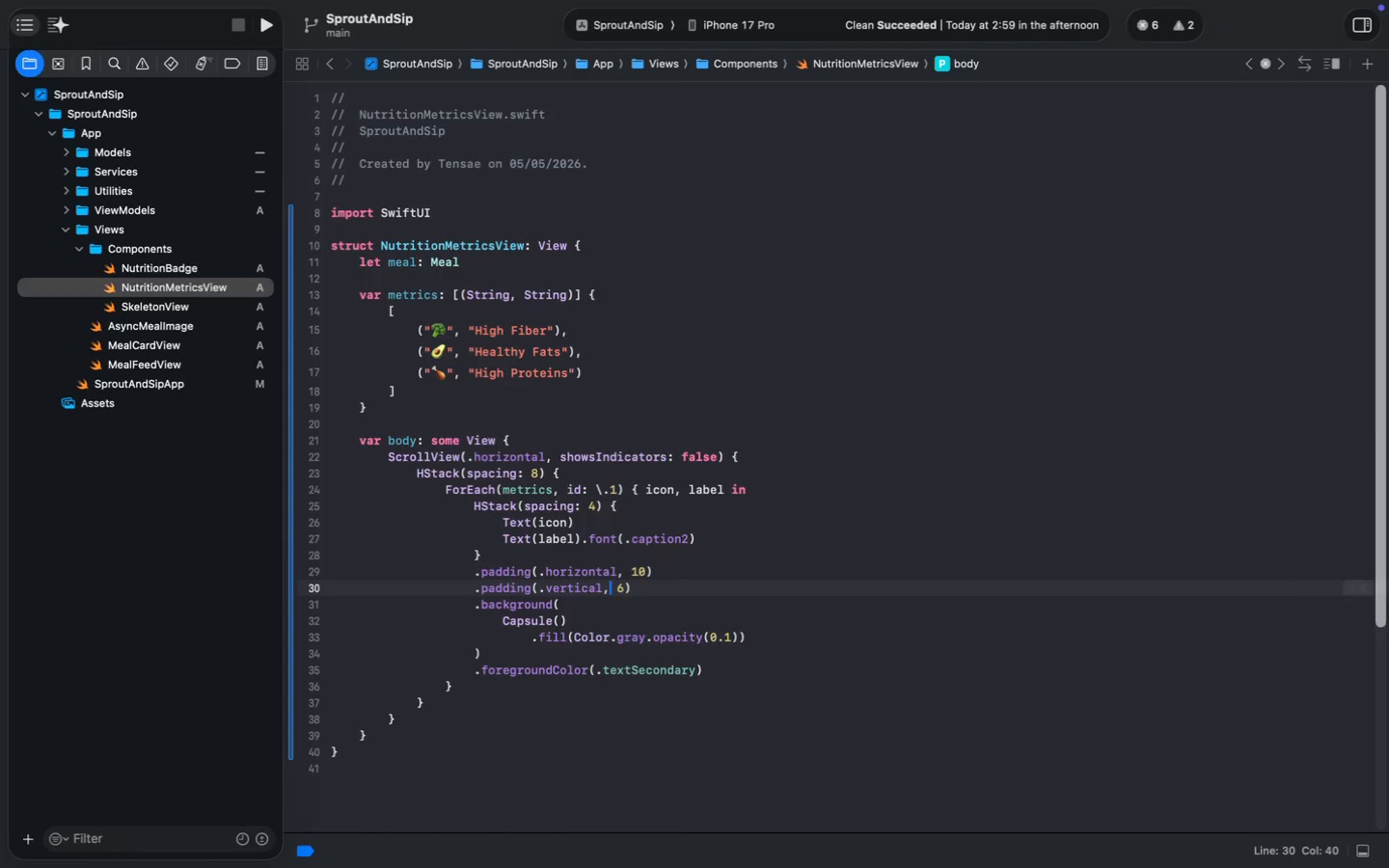 
key(Meta+S)
 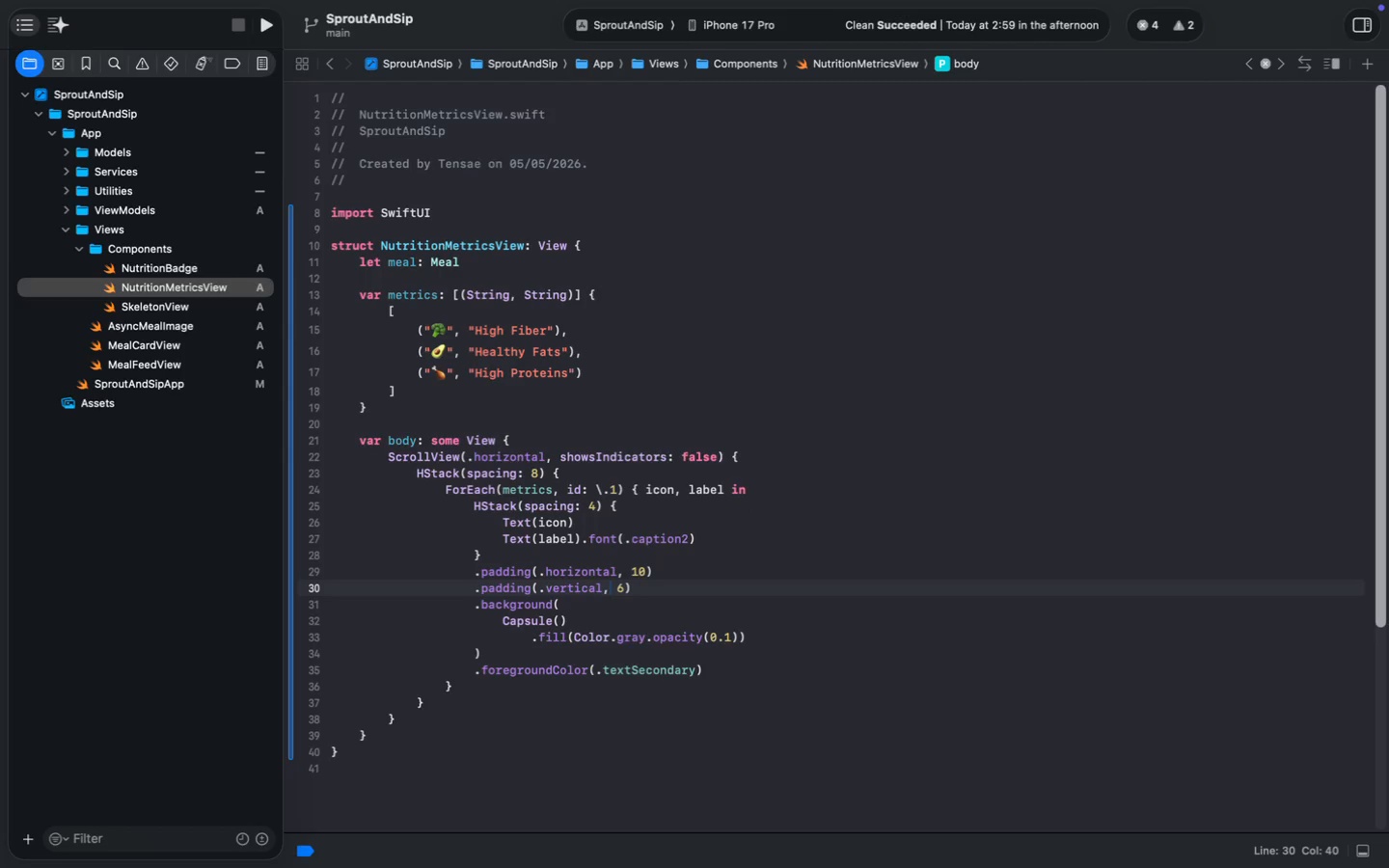 
wait(21.26)
 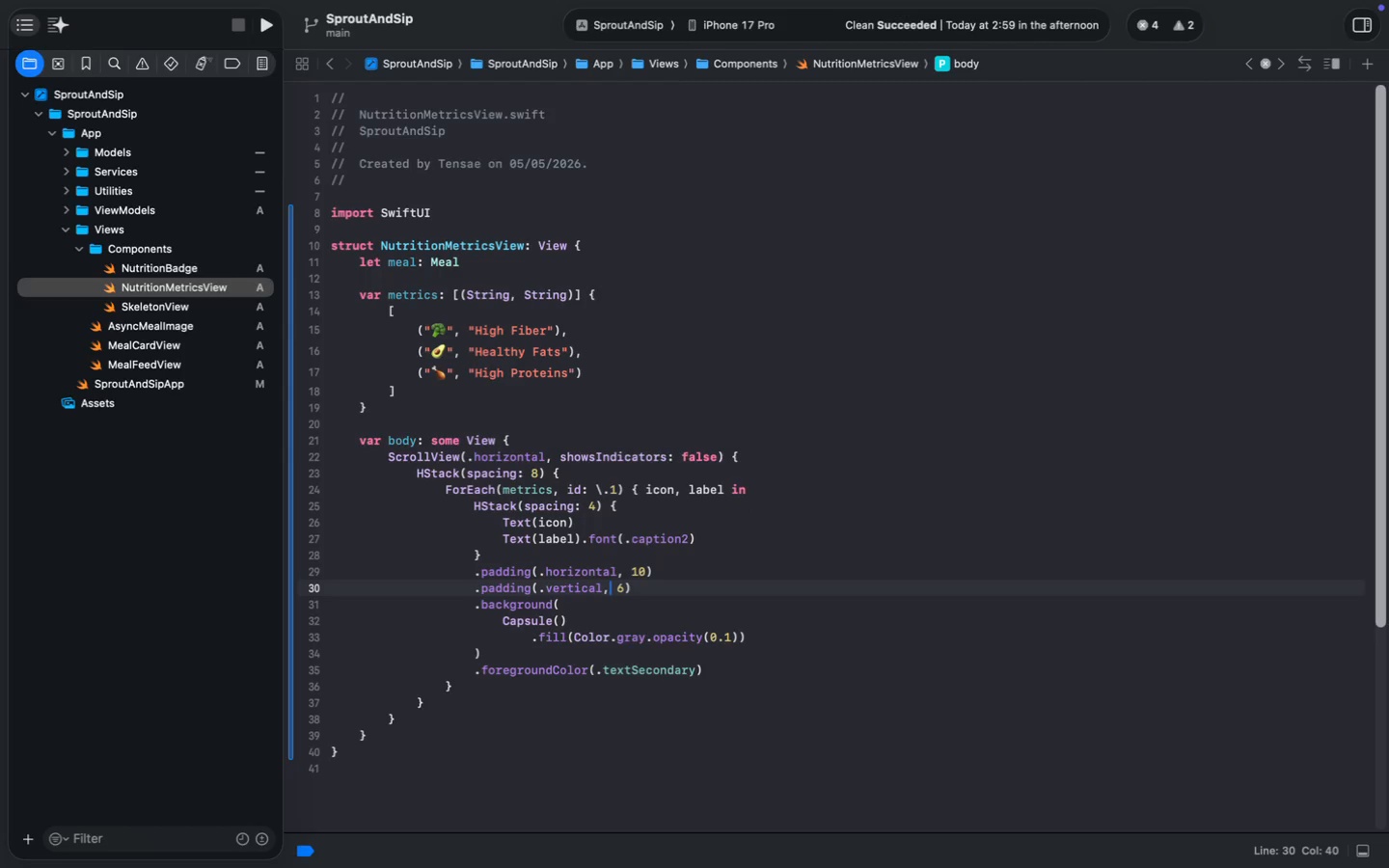 
left_click([78, 248])
 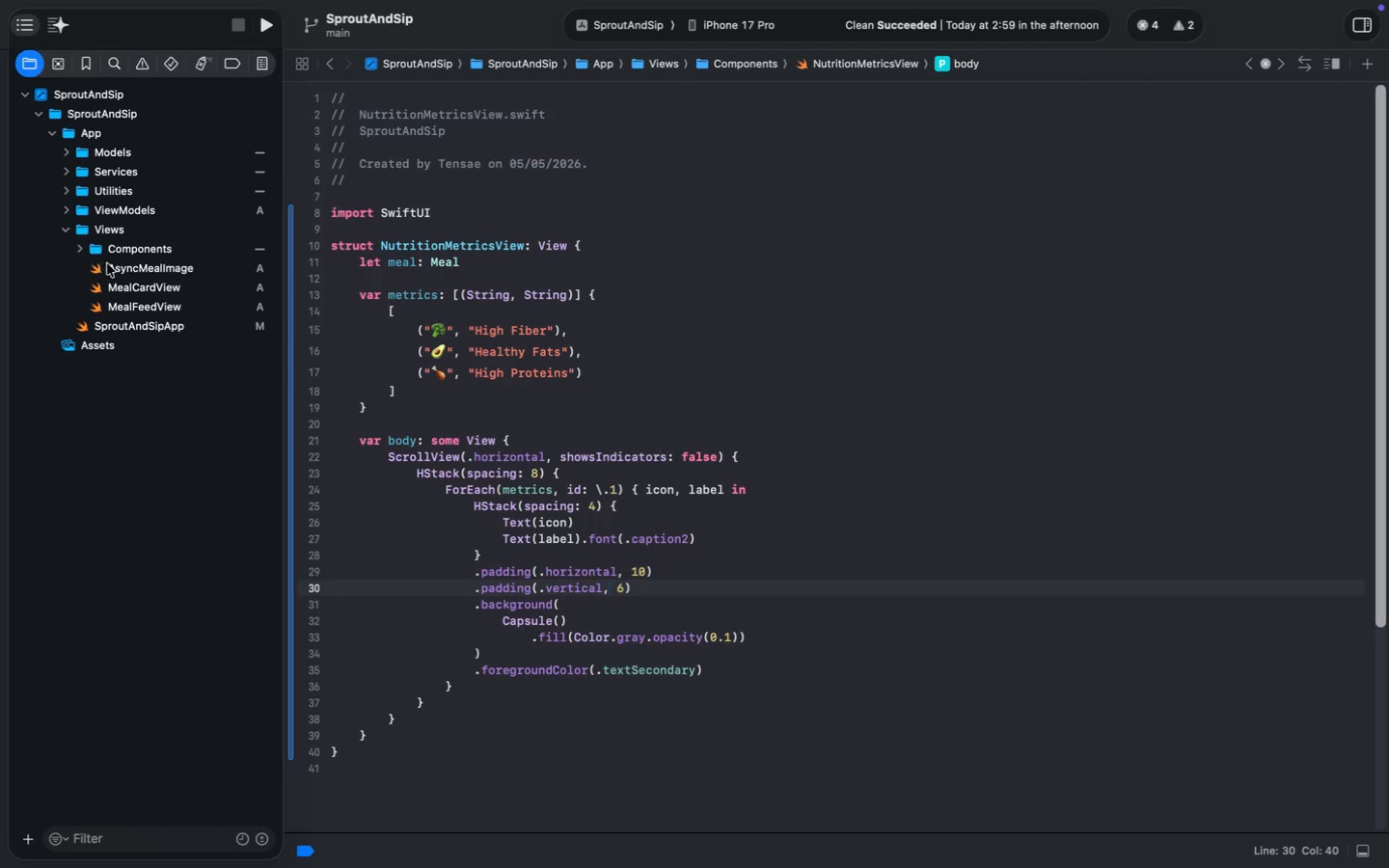 
left_click([114, 265])
 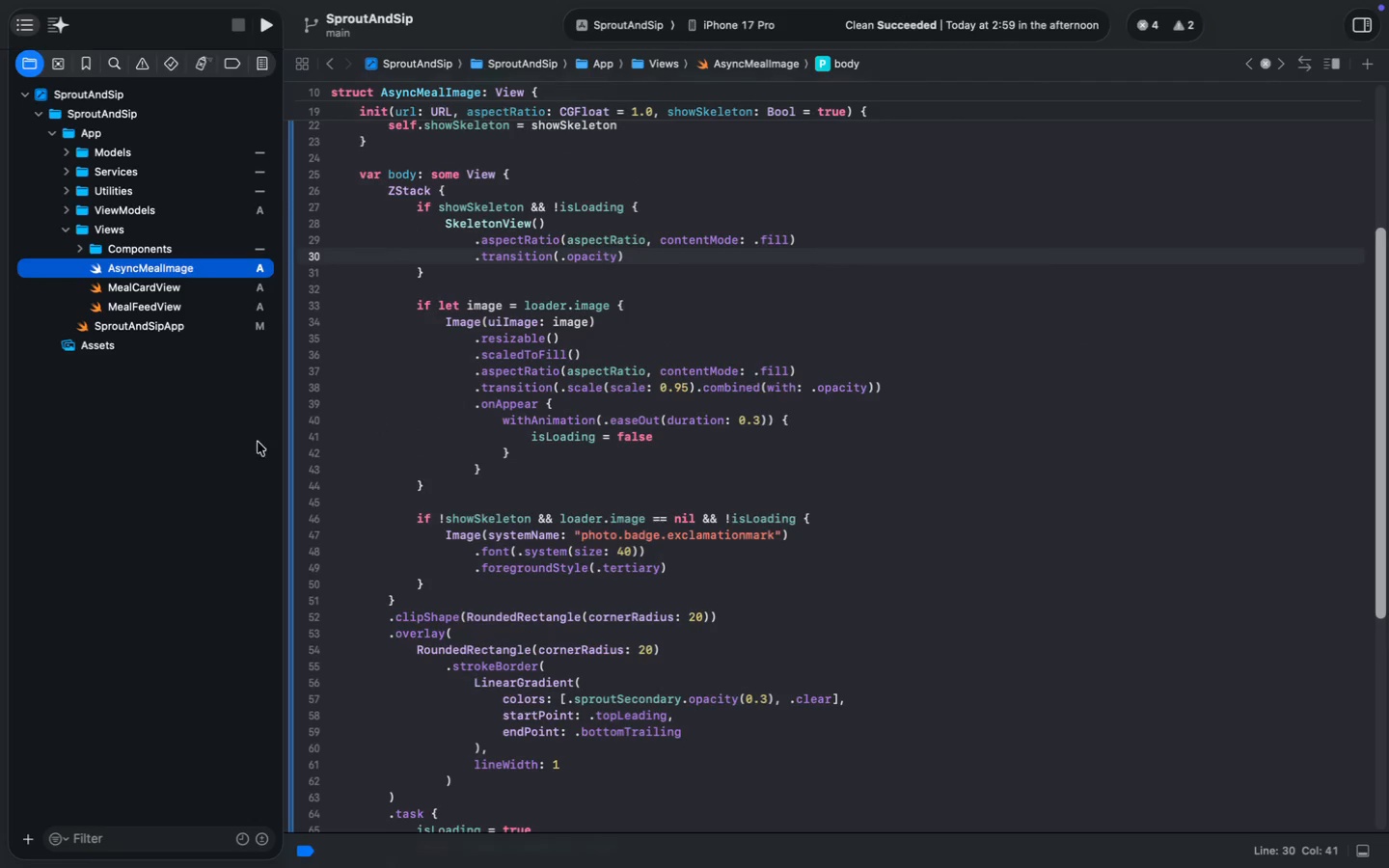 
scroll: coordinate [442, 404], scroll_direction: down, amount: 8.0
 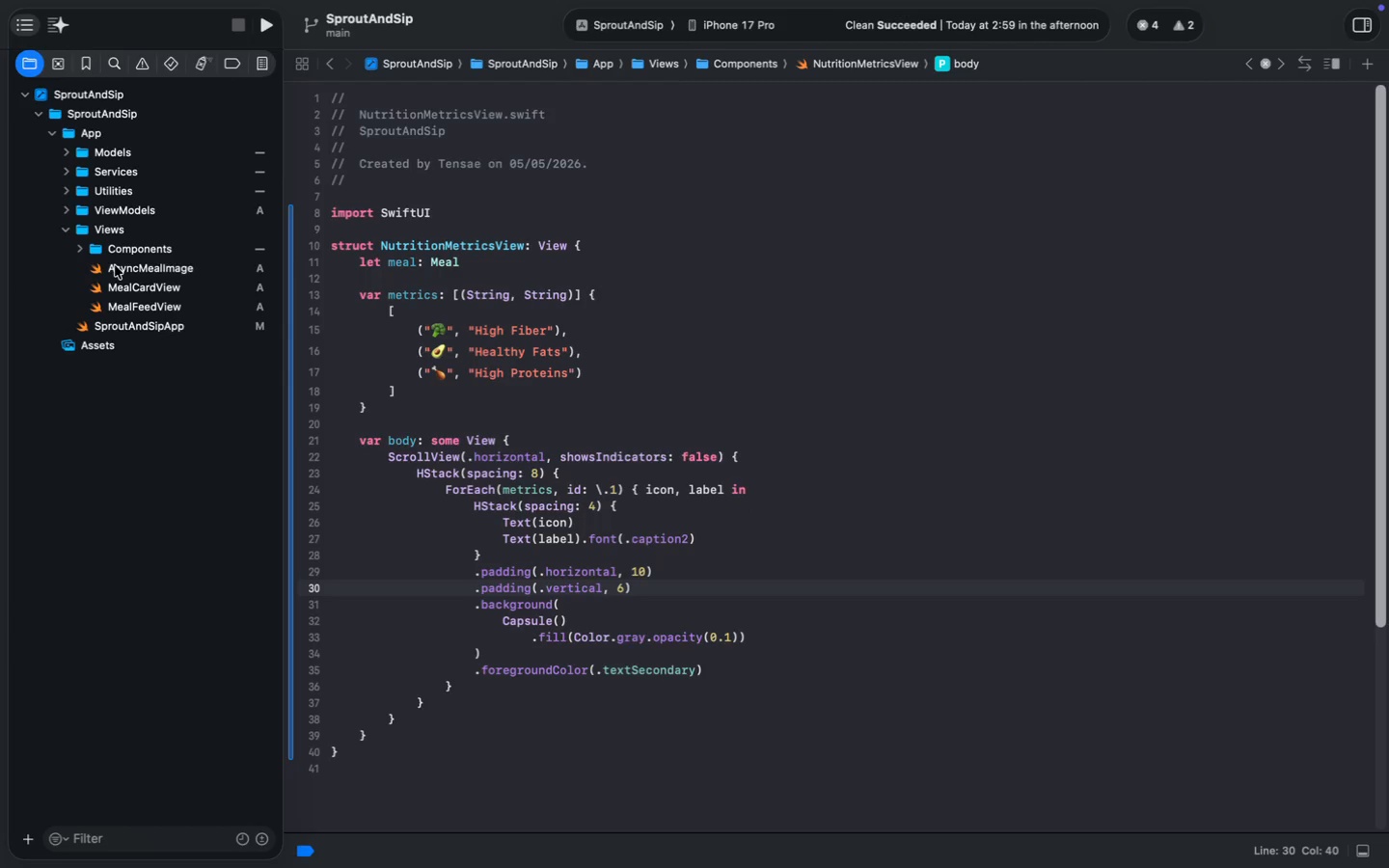 
left_click([163, 290])
 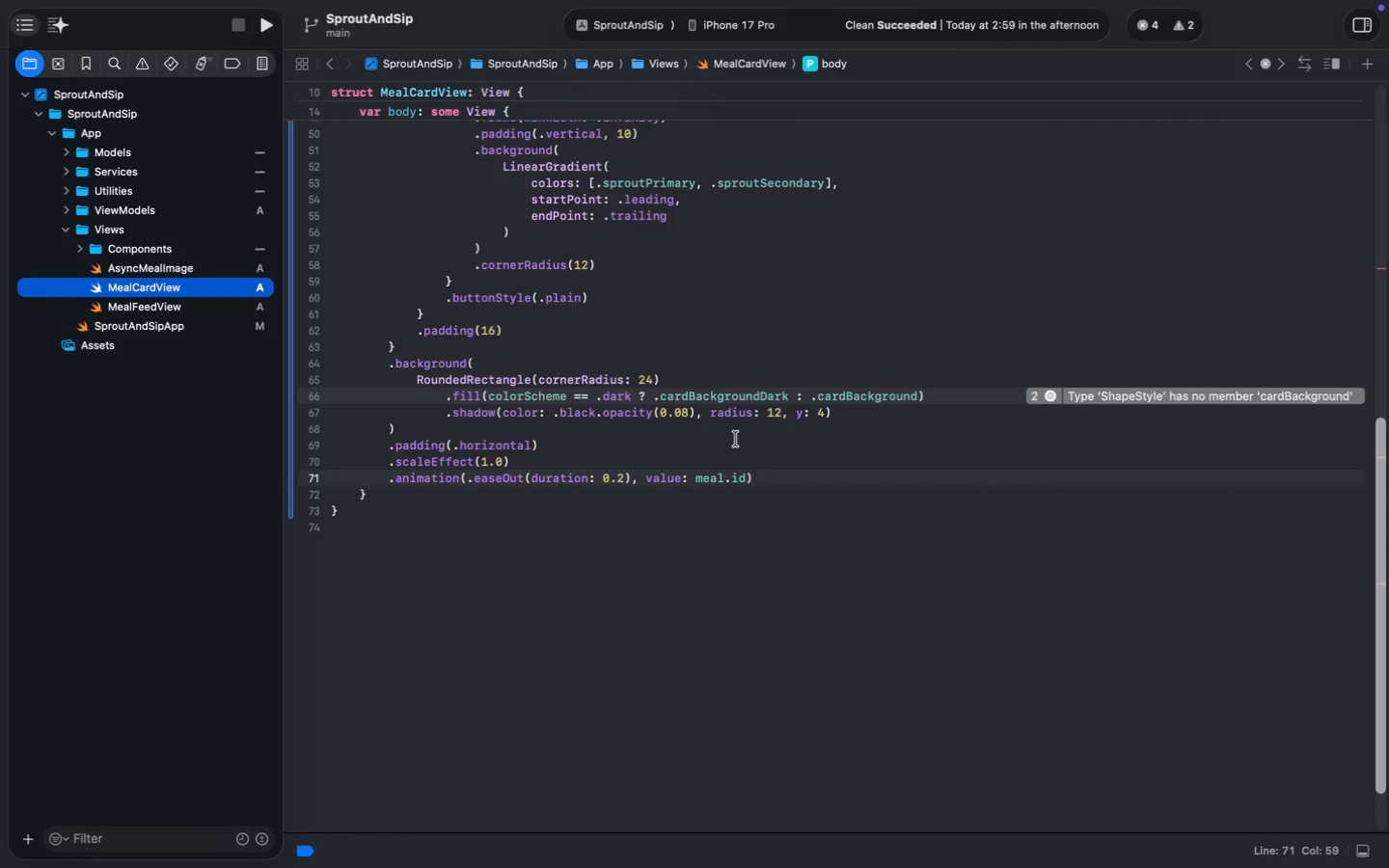 
left_click([736, 439])
 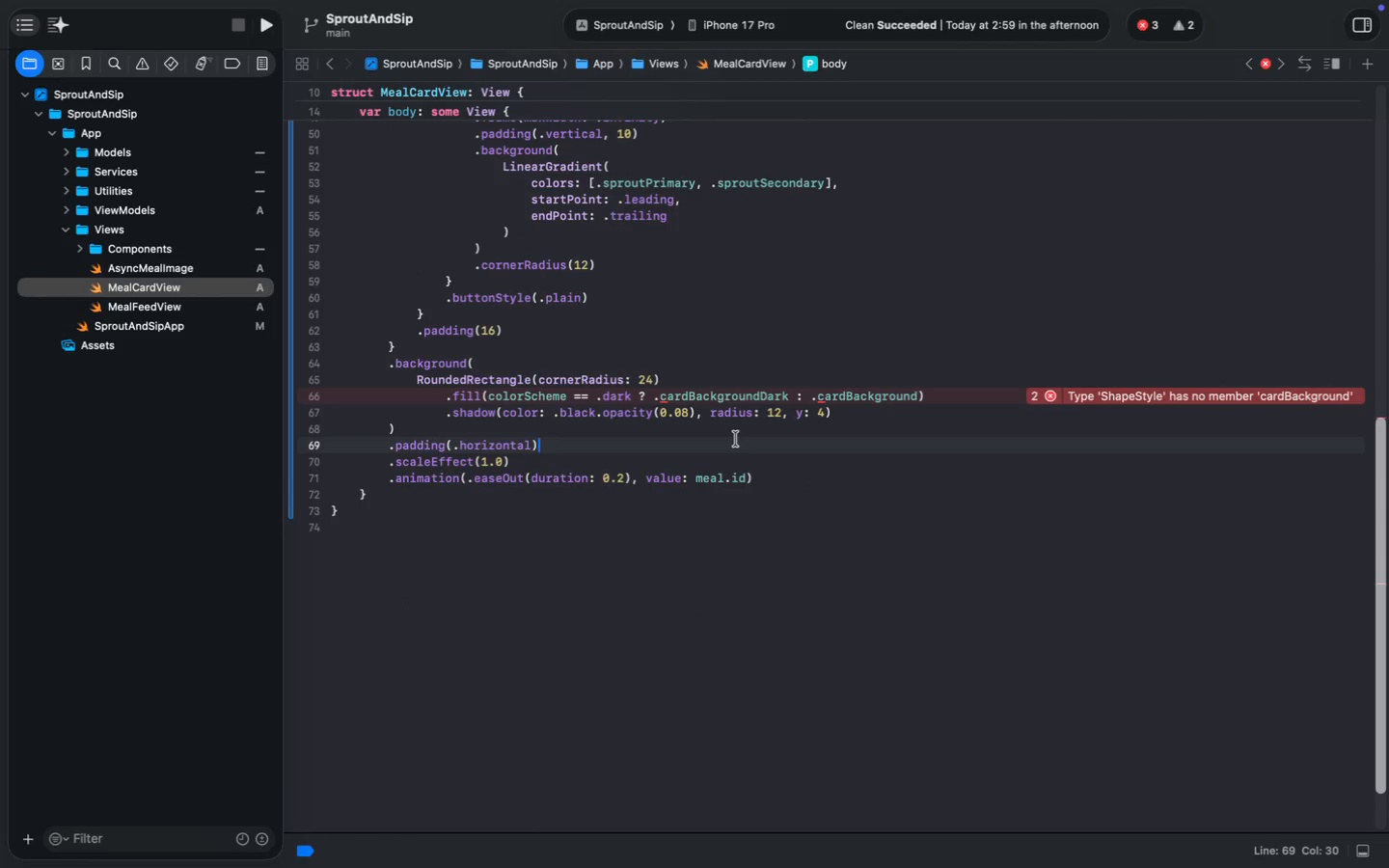 
scroll: coordinate [736, 439], scroll_direction: up, amount: 53.0
 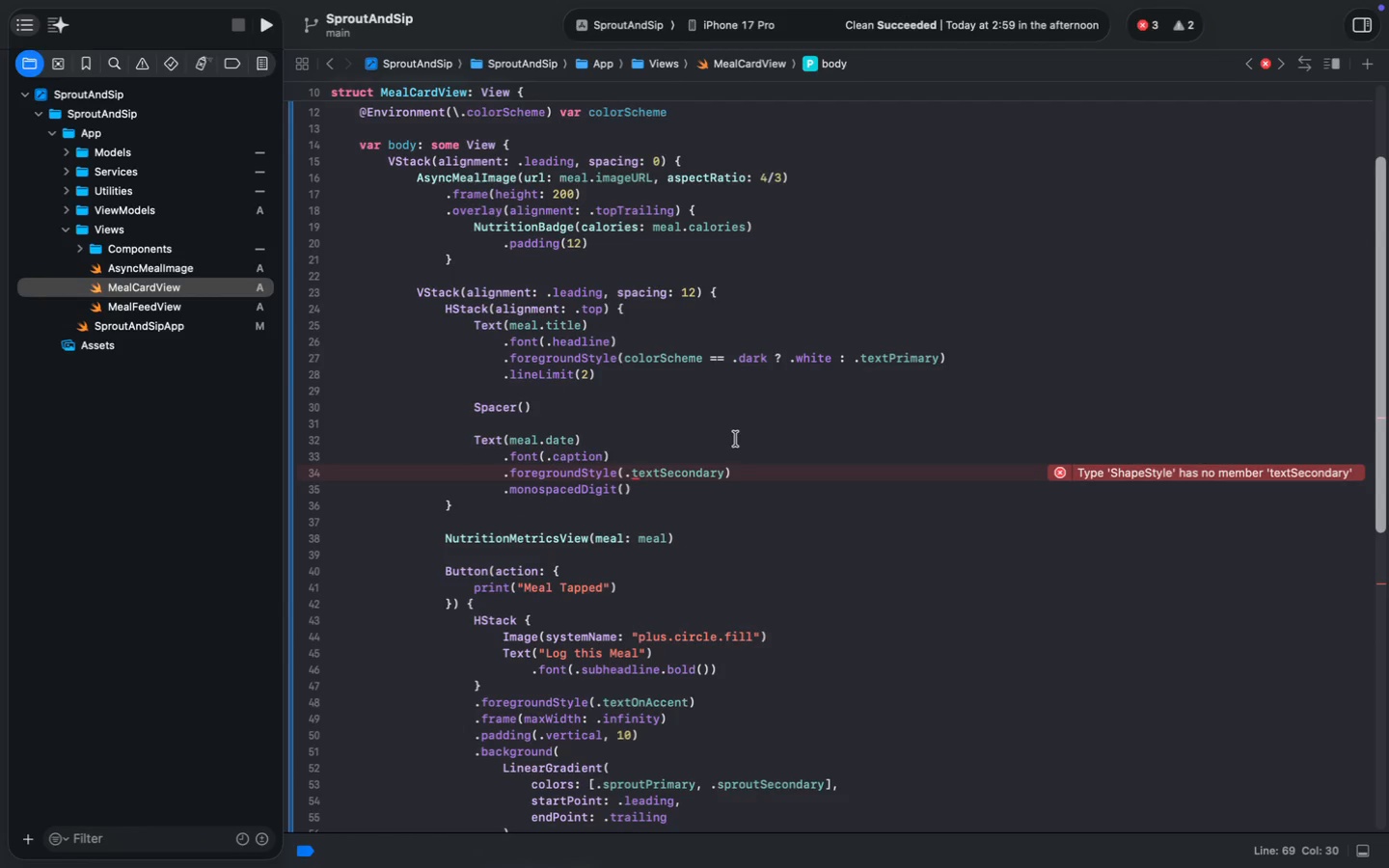 
left_click([615, 474])
 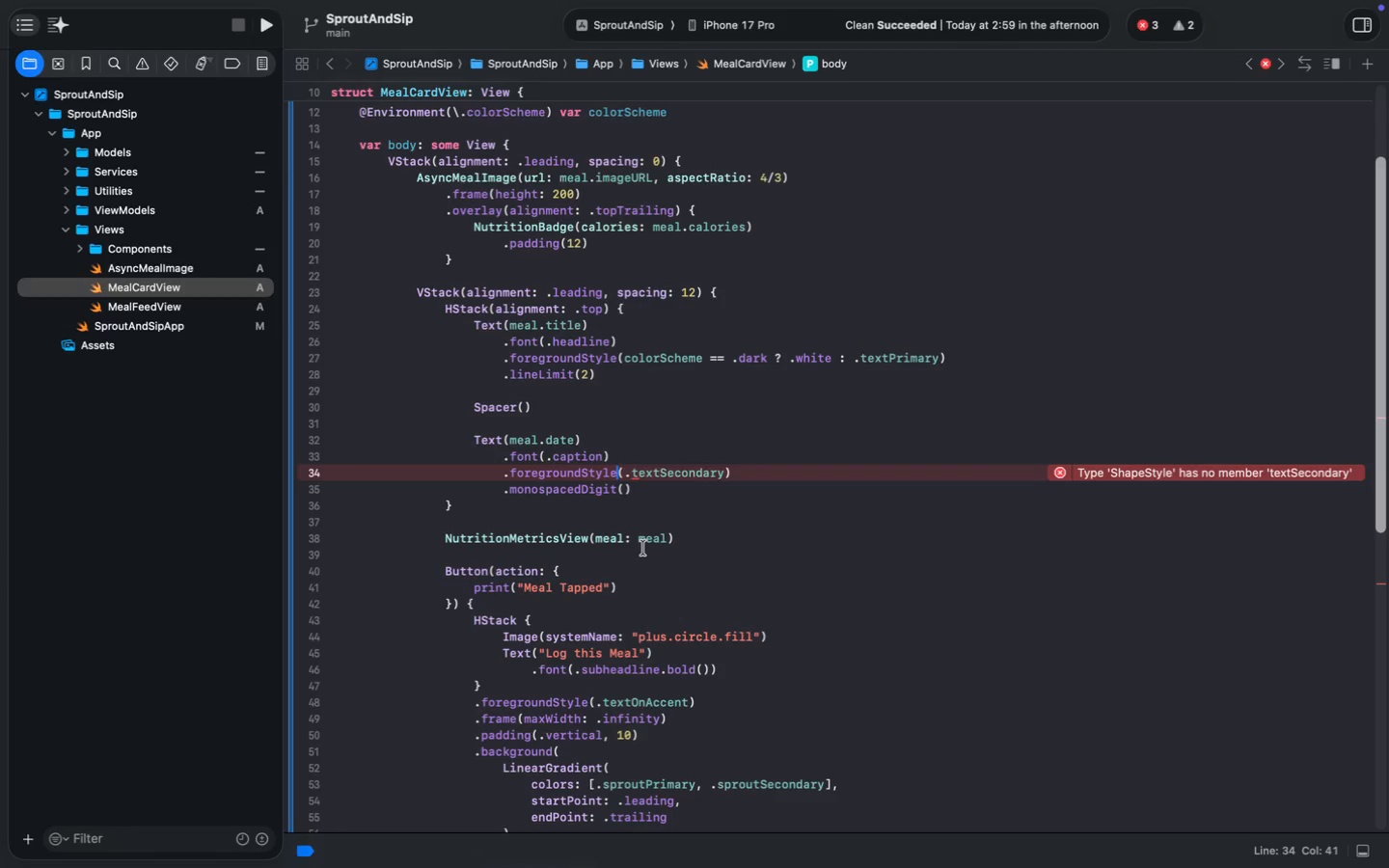 
key(Backspace)
key(Backspace)
key(Backspace)
key(Backspace)
key(Backspace)
type(Color)
 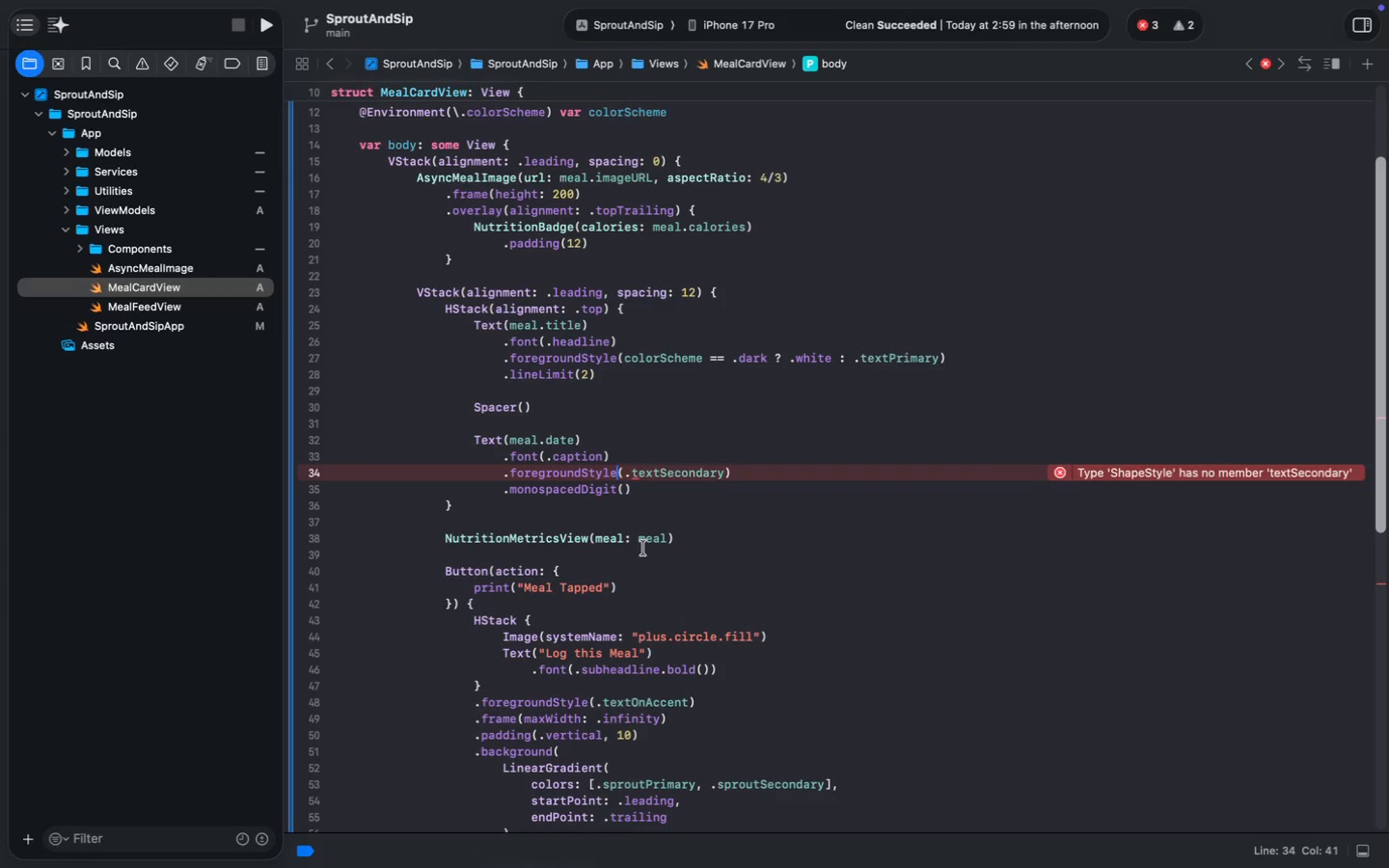 
 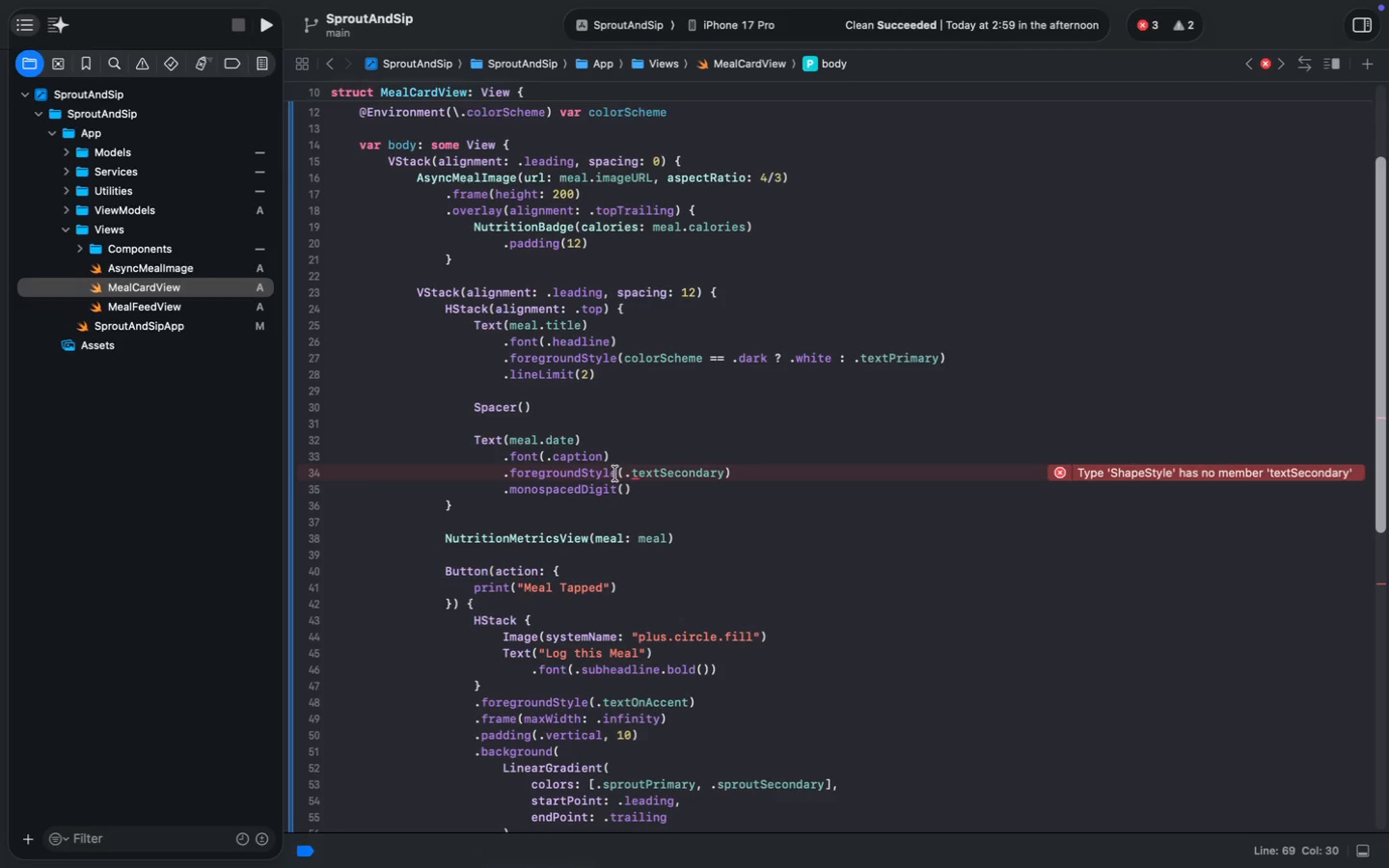 
hold_key(key=CommandLeft, duration=0.45)
 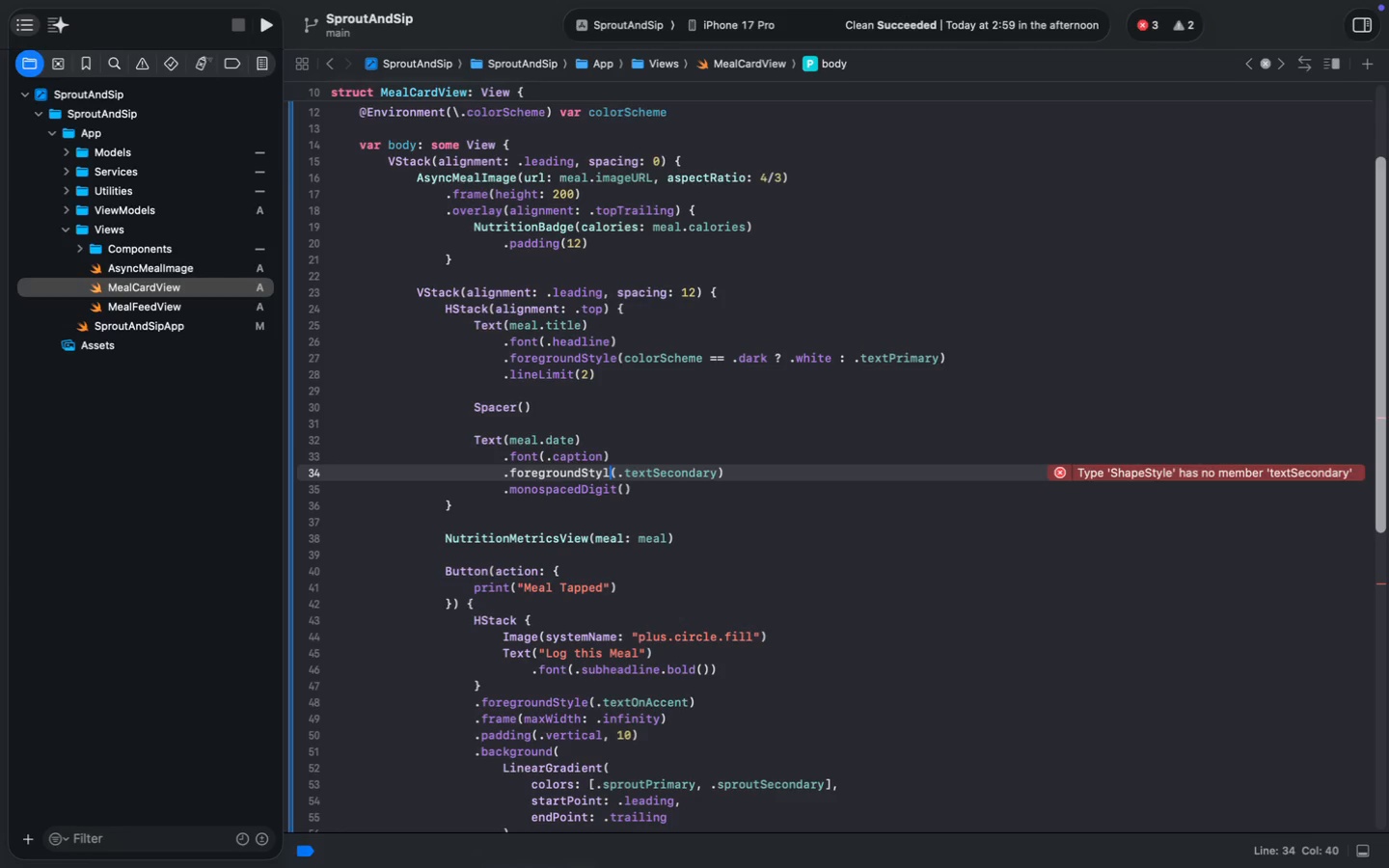 
key(Enter)
 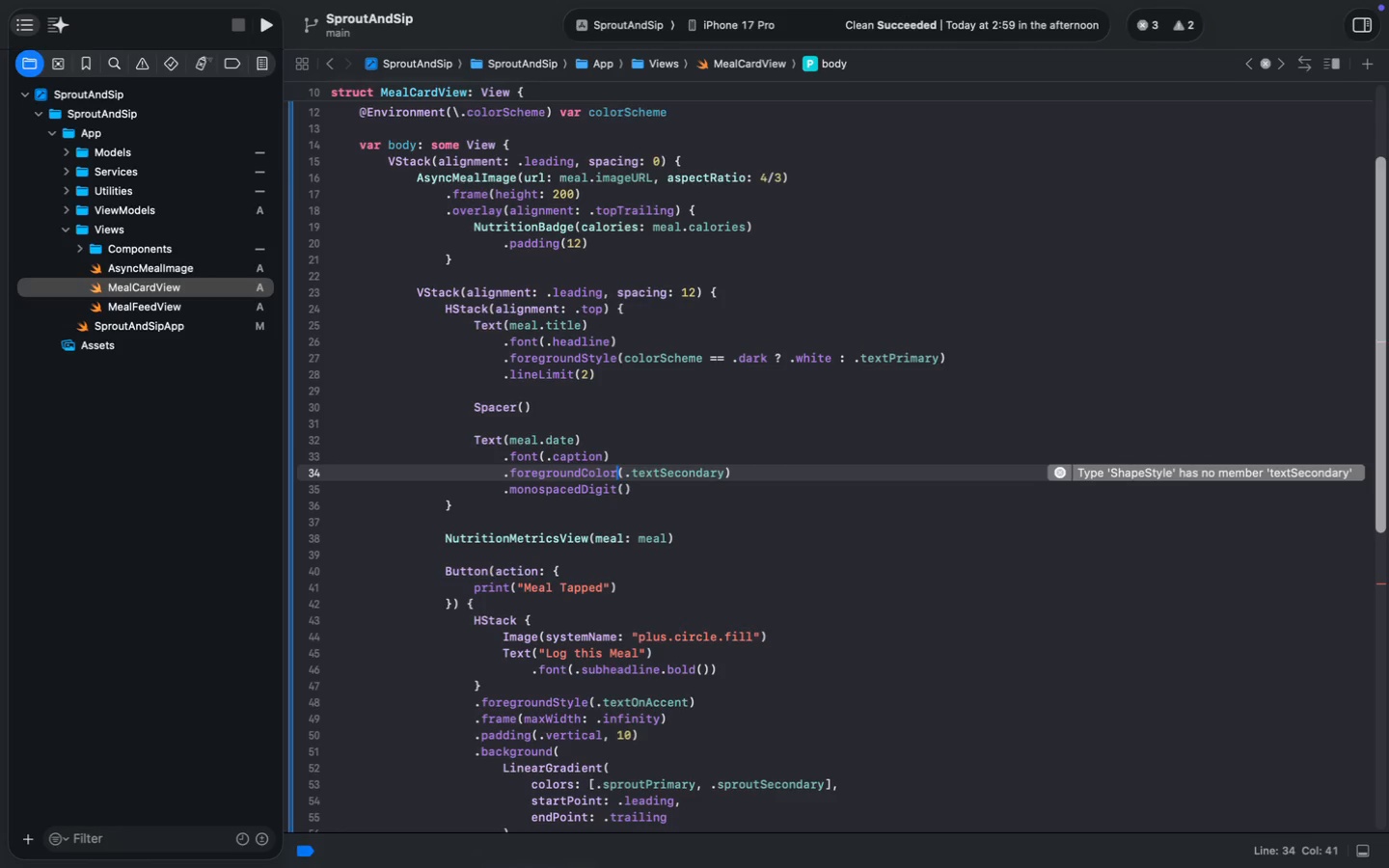 
hold_key(key=CommandLeft, duration=0.76)